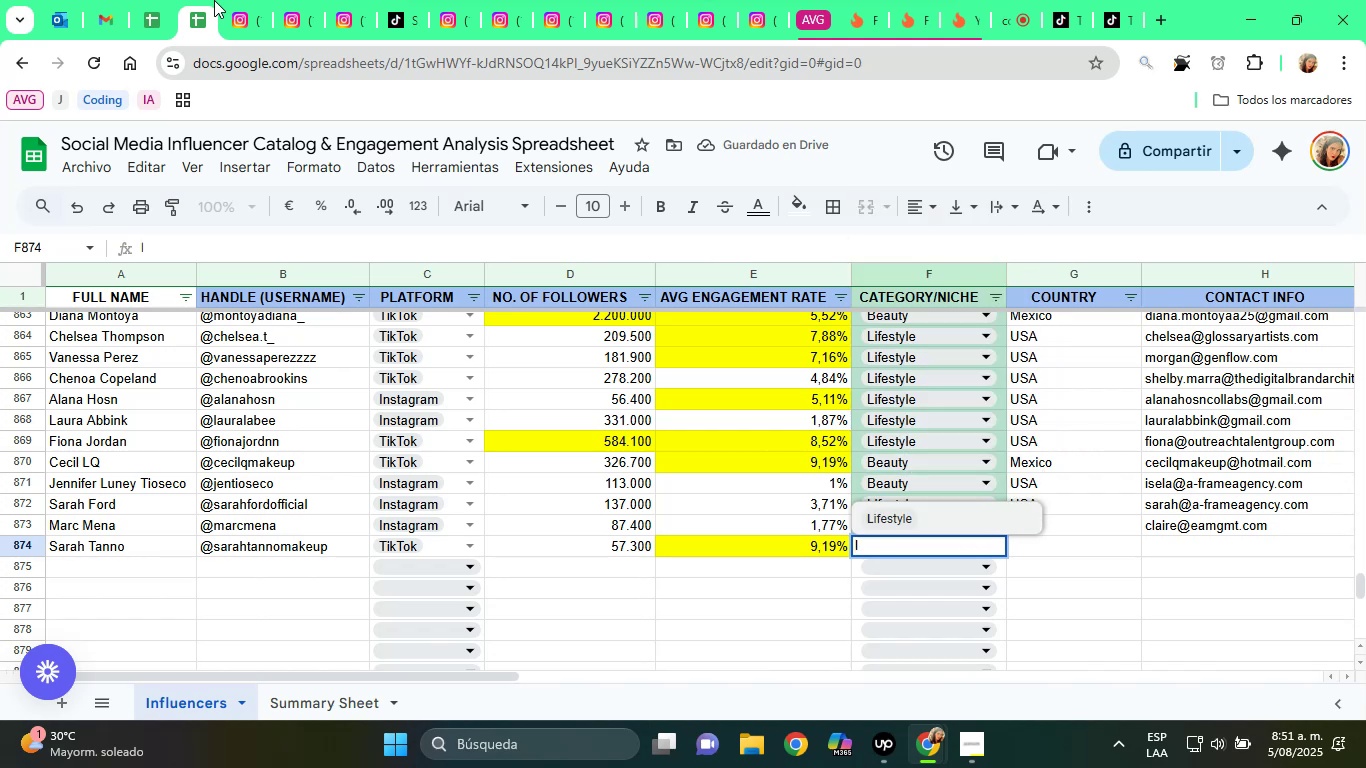 
key(Backspace)
 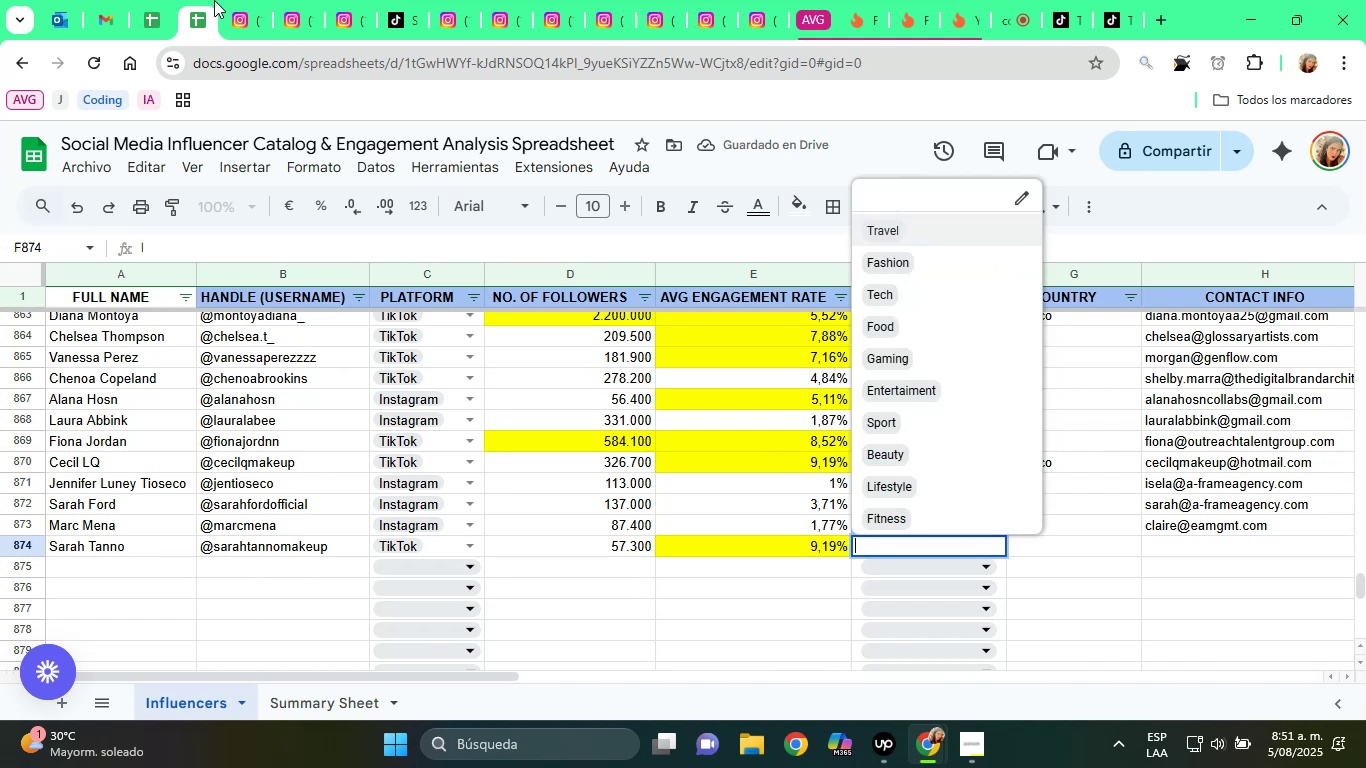 
key(B)
 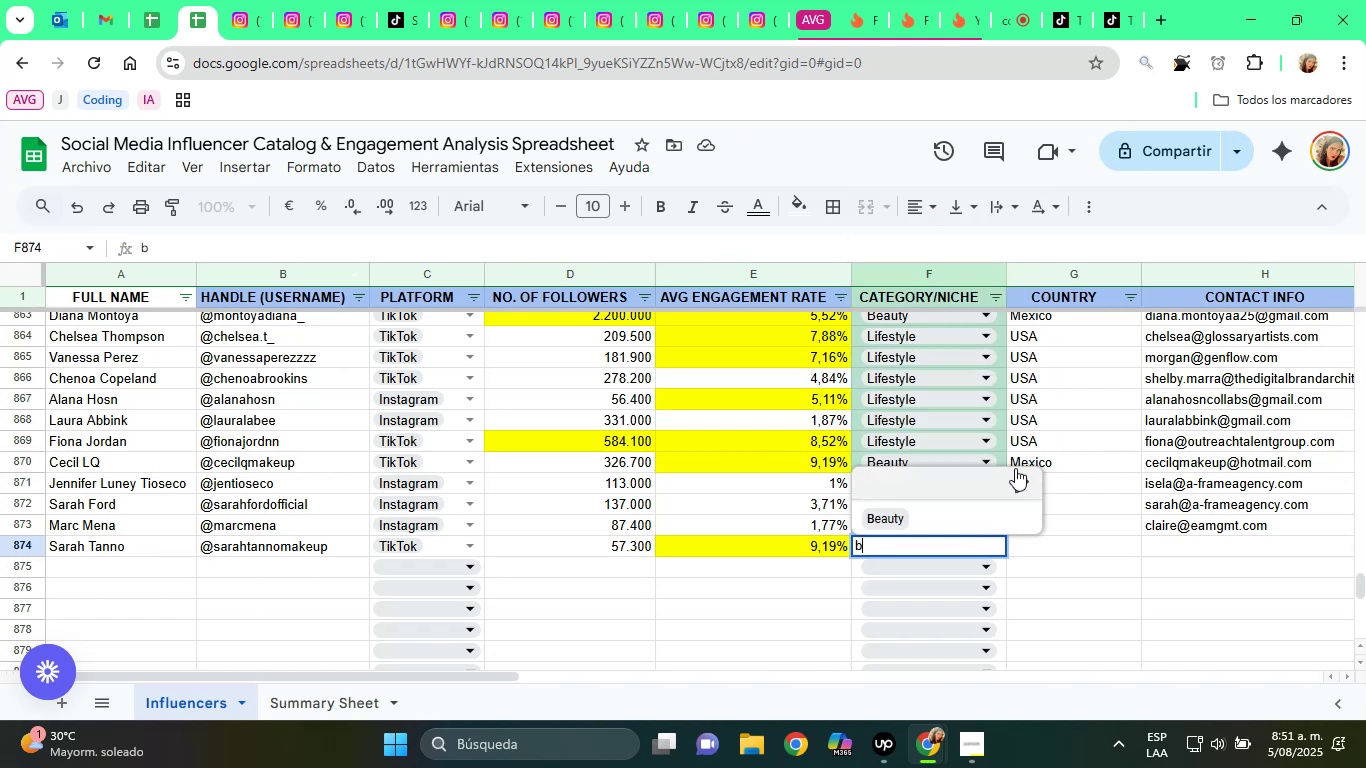 
left_click([928, 528])
 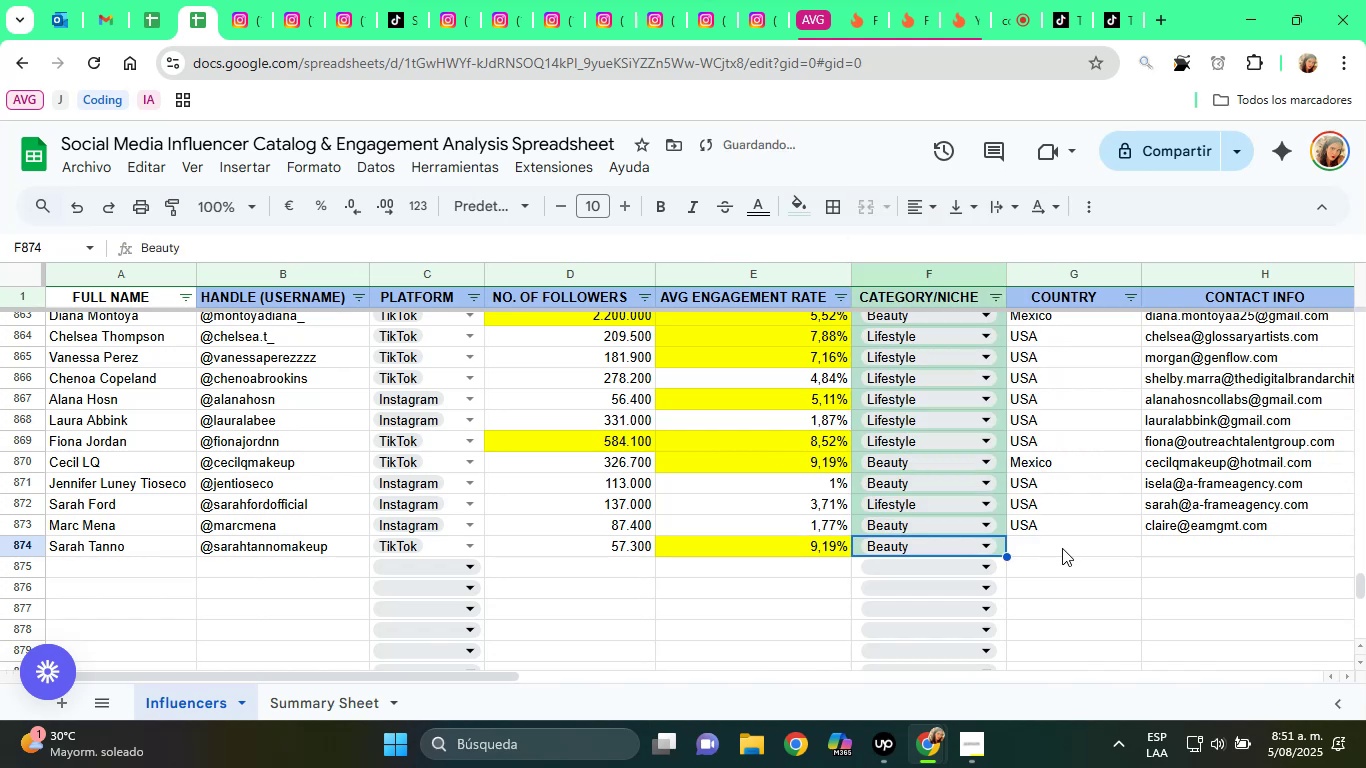 
left_click([1062, 548])
 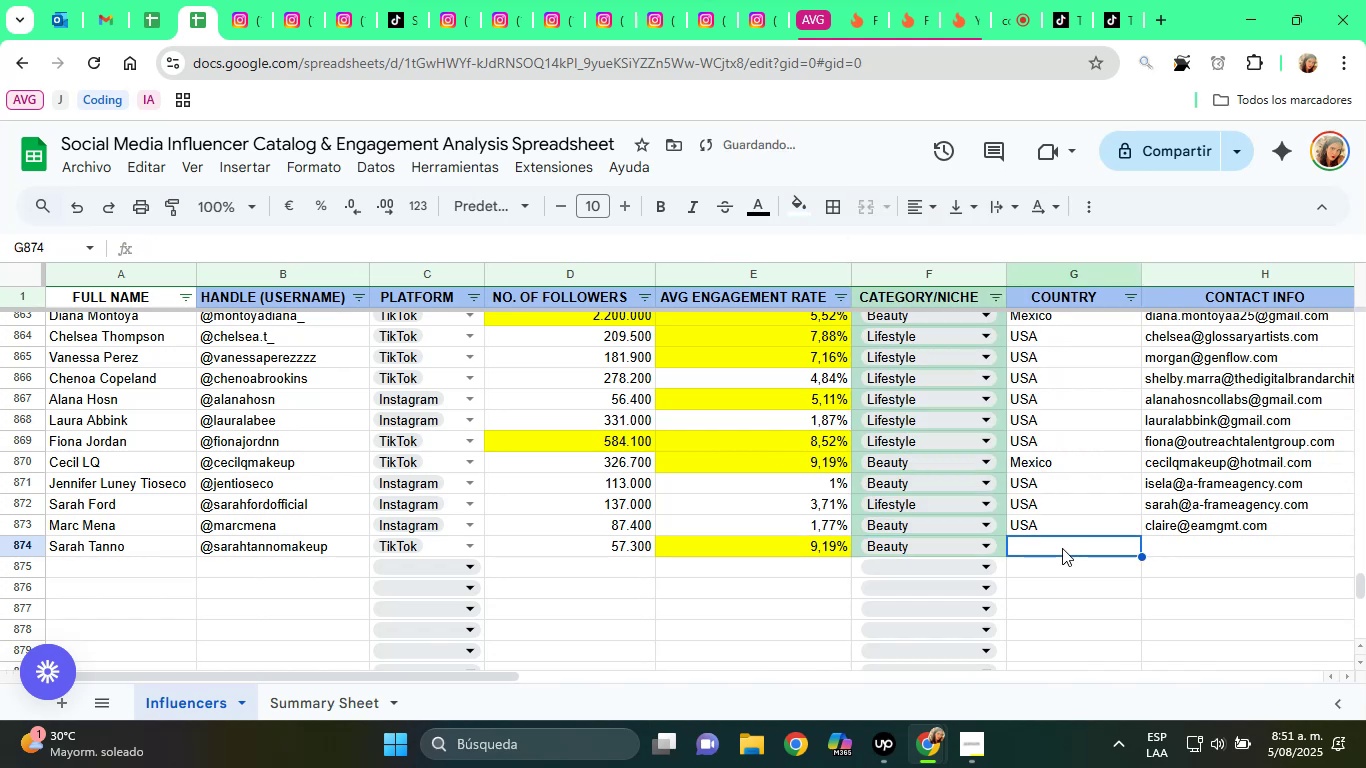 
type(USA)
key(Tab)
key(Tab)
key(Tab)
type(aus)
key(Backspace)
key(Backspace)
key(Backspace)
key(Backspace)
type(Haus Lab)
 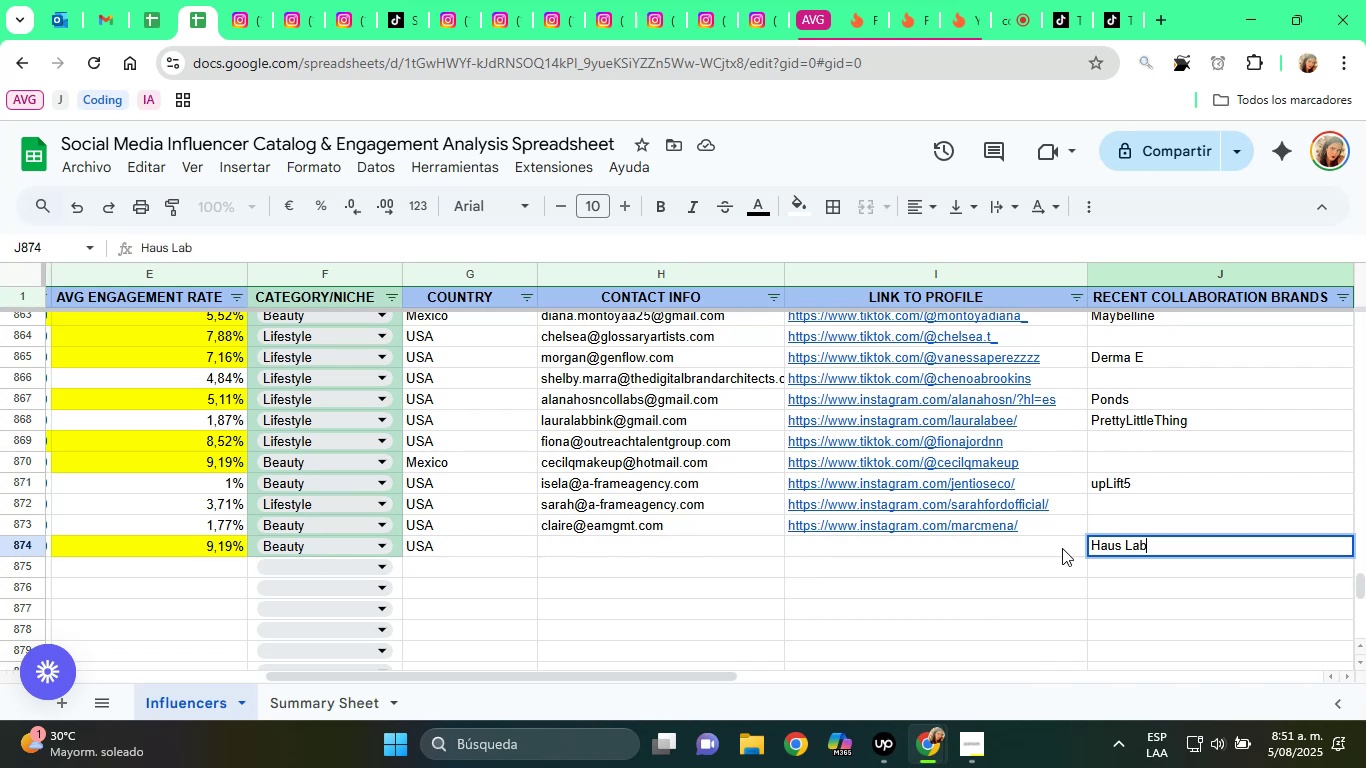 
left_click([348, 0])
 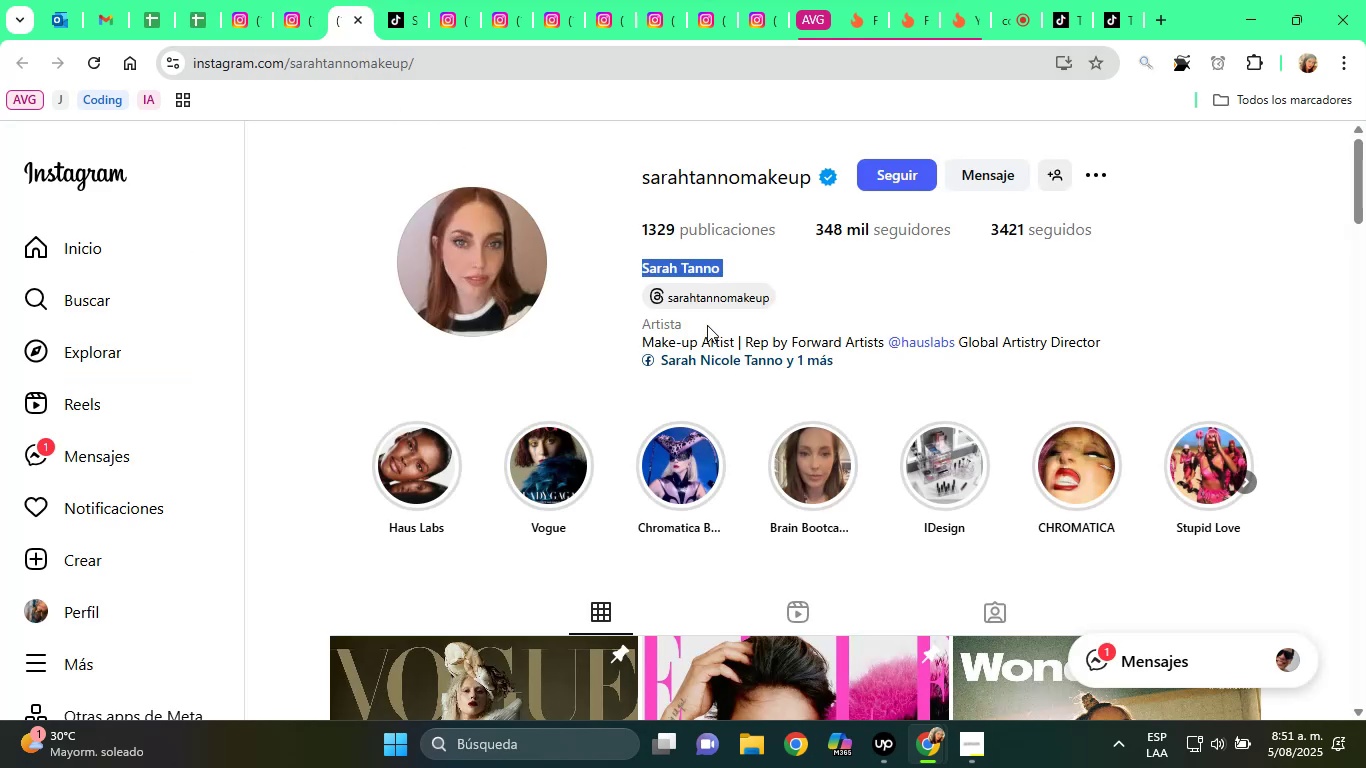 
wait(7.29)
 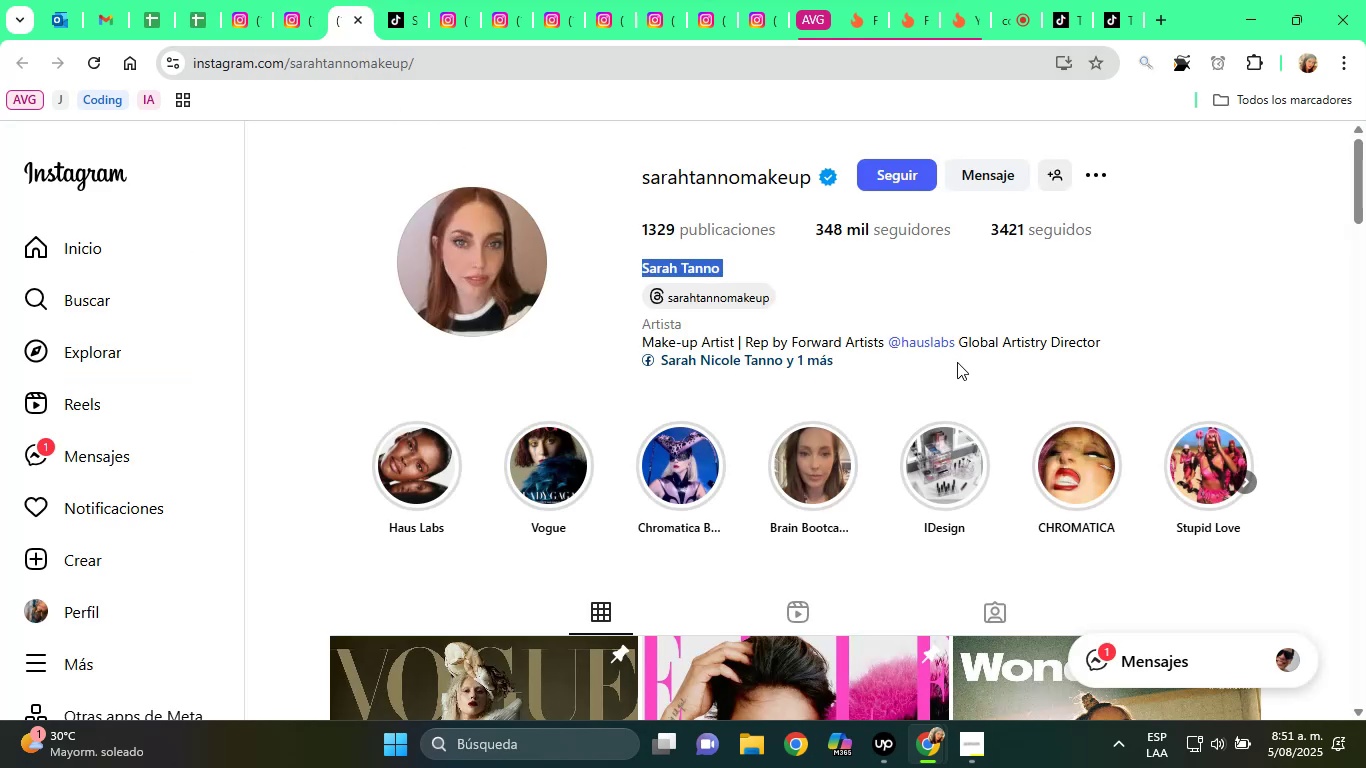 
left_click([809, 354])
 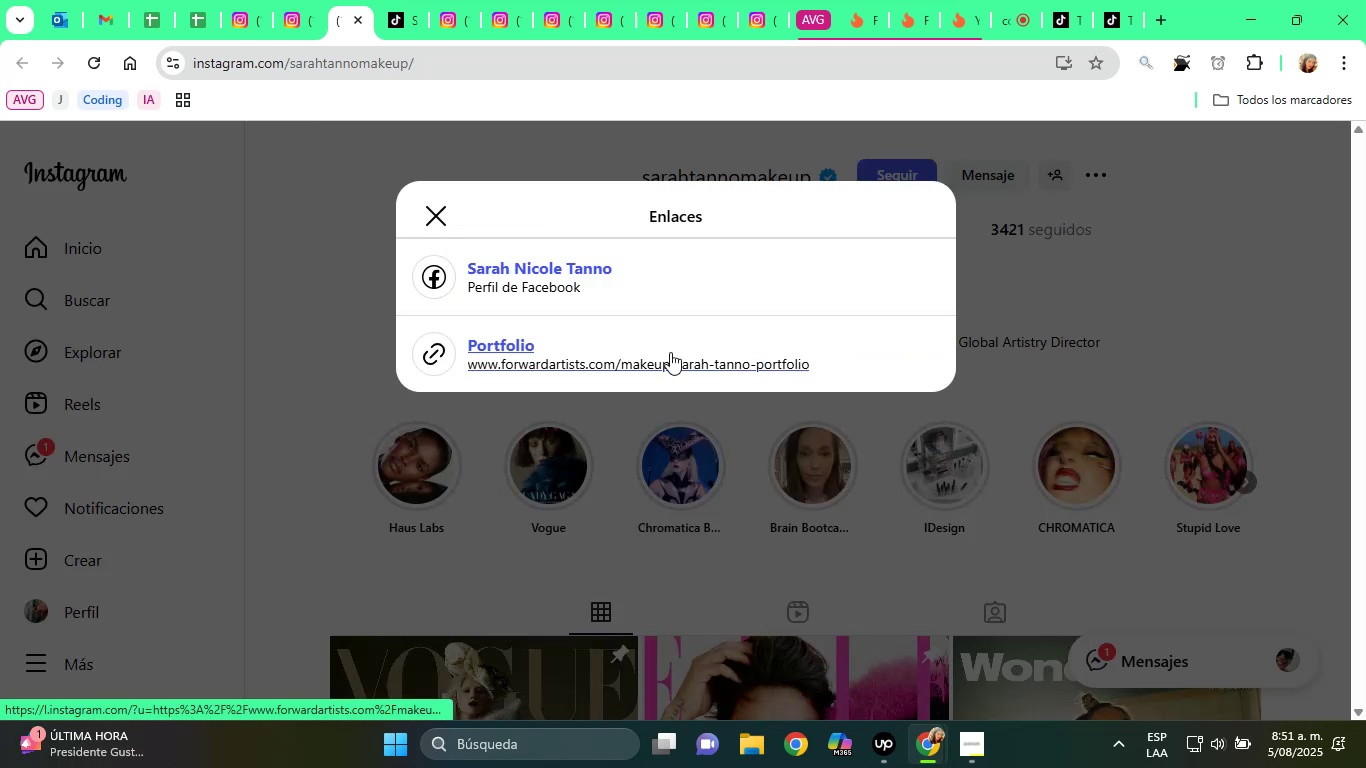 
left_click([670, 351])
 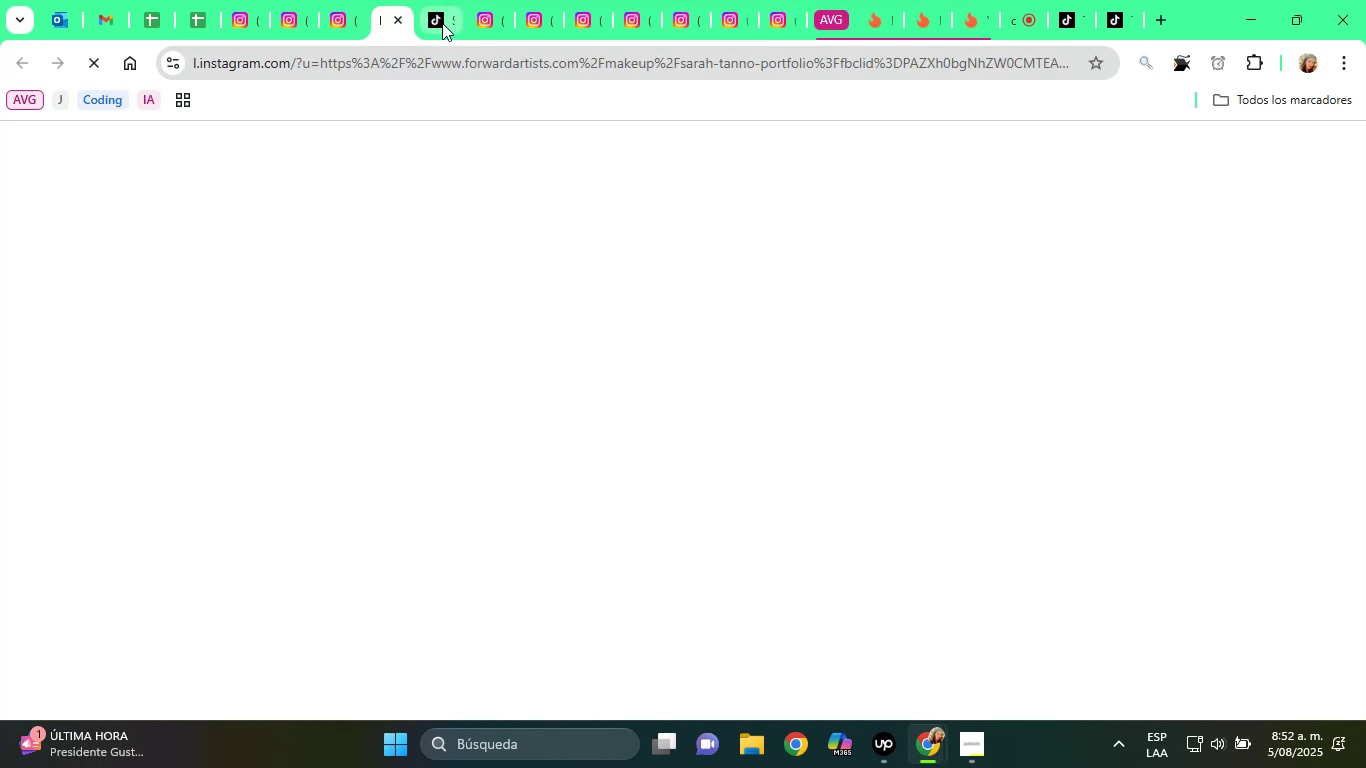 
left_click([431, 0])
 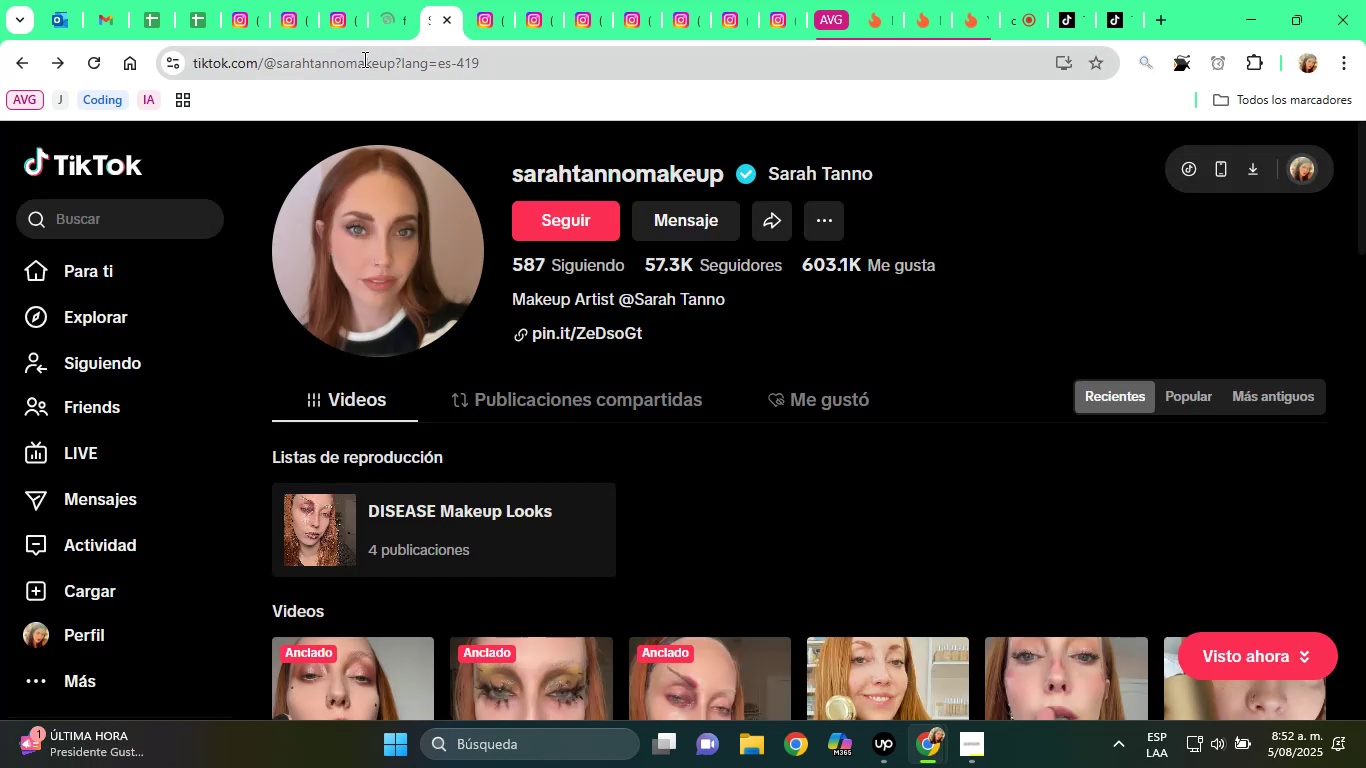 
left_click([363, 59])
 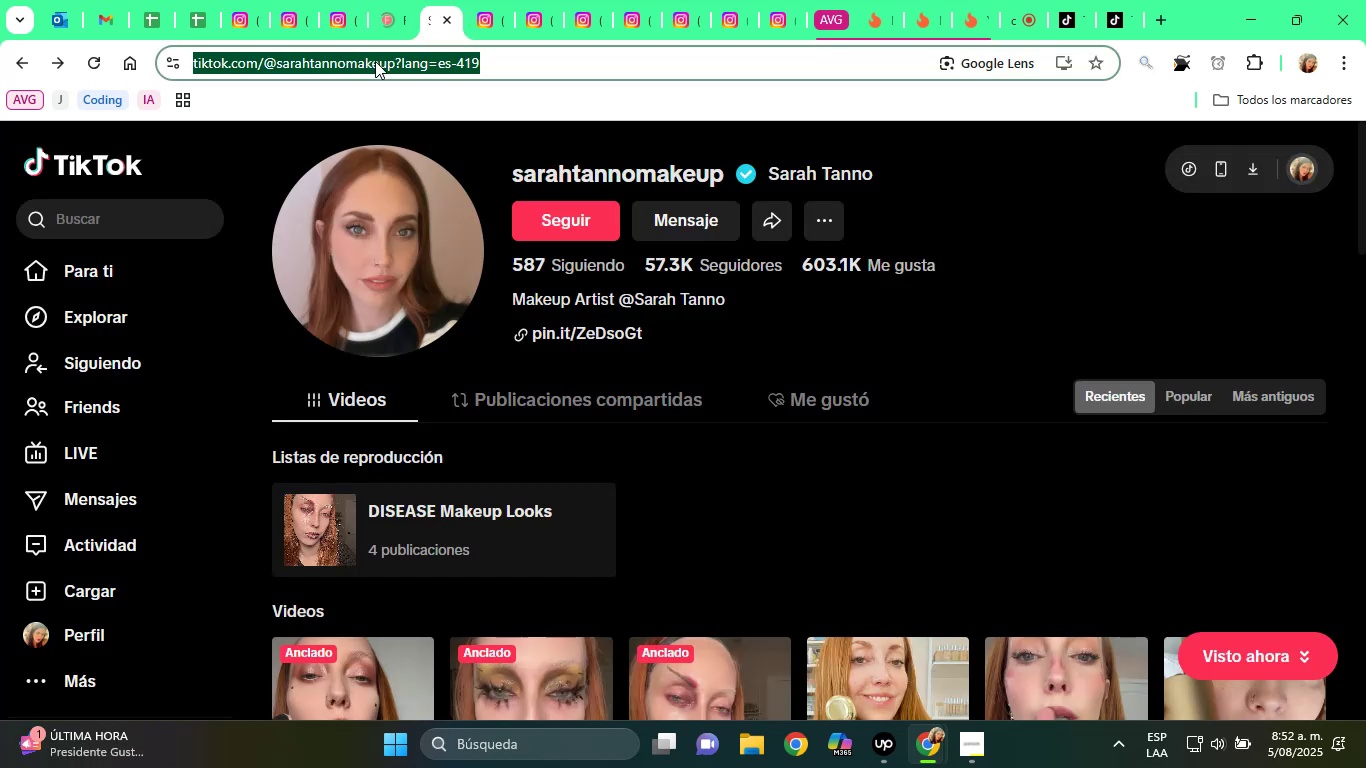 
left_click([393, 62])
 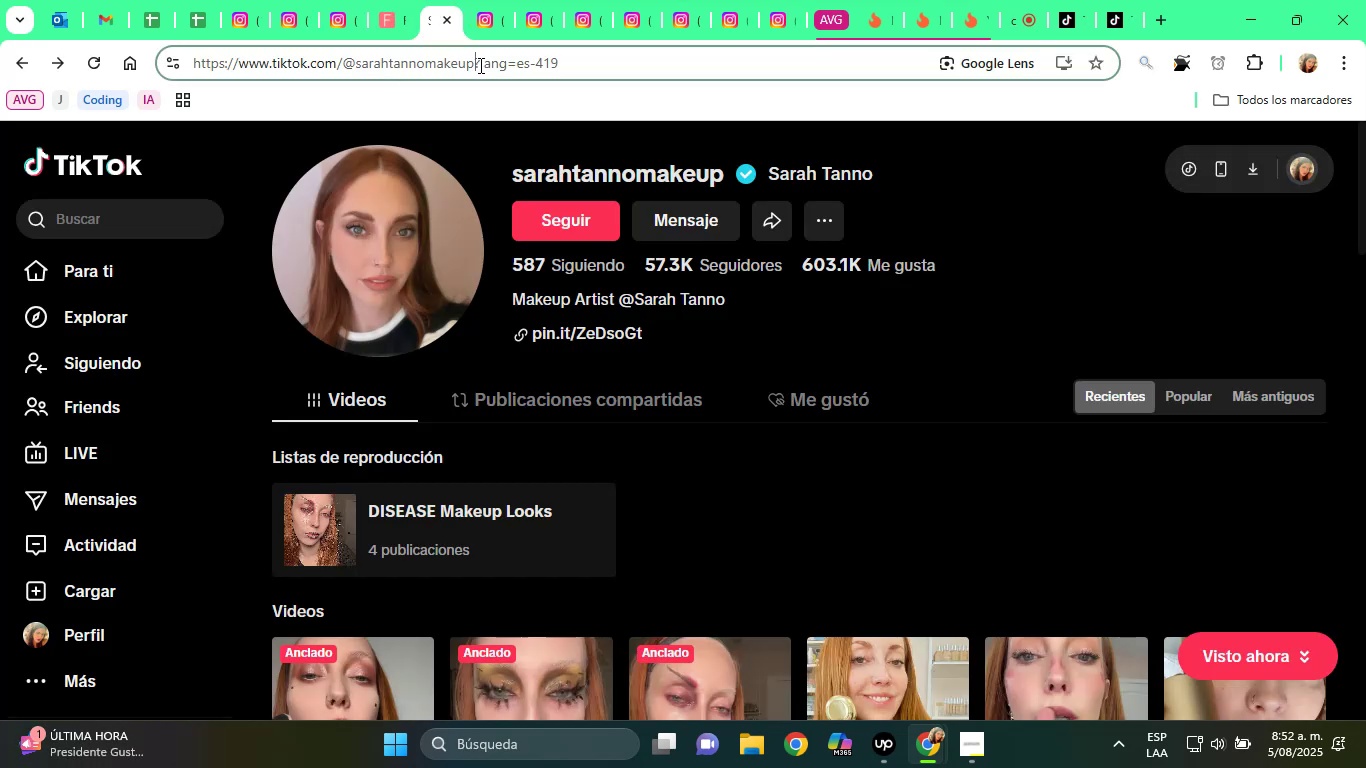 
left_click_drag(start_coordinate=[472, 65], to_coordinate=[654, 65])
 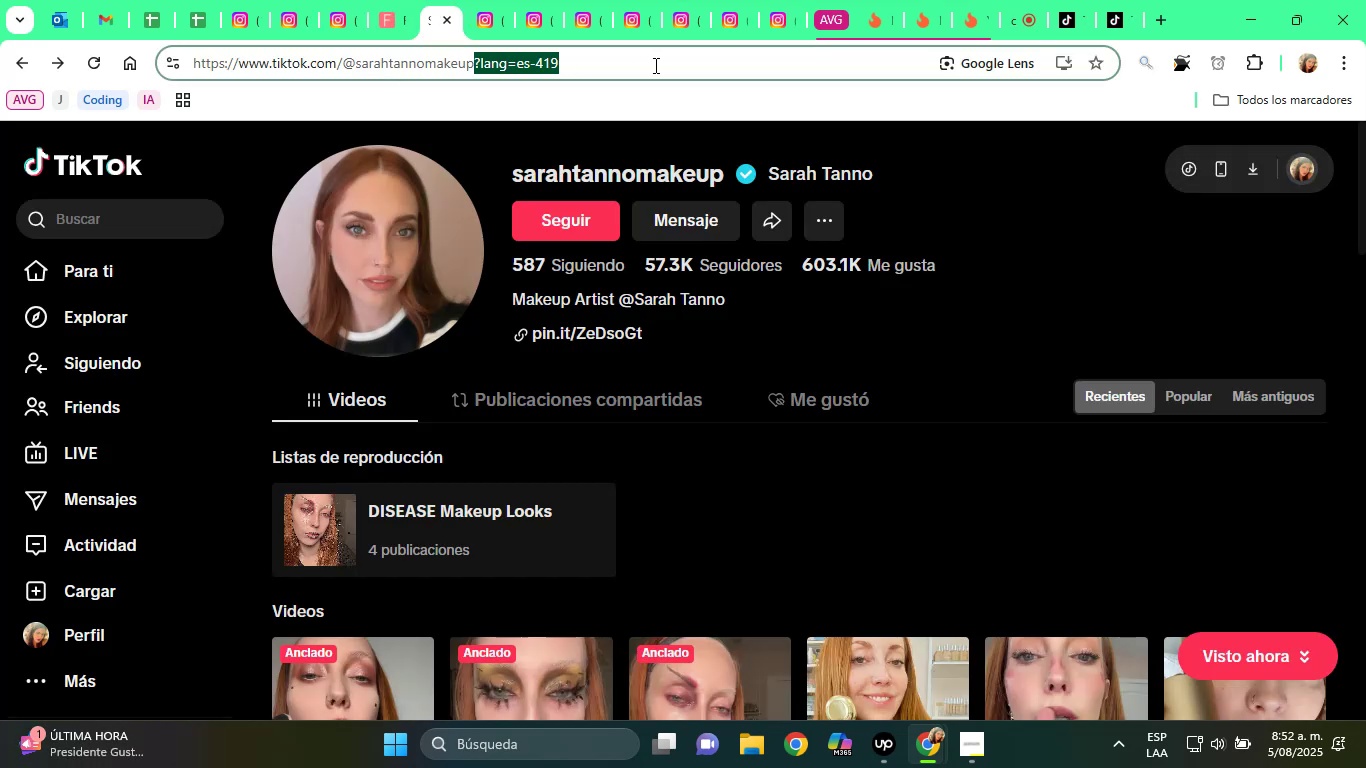 
key(Backspace)
 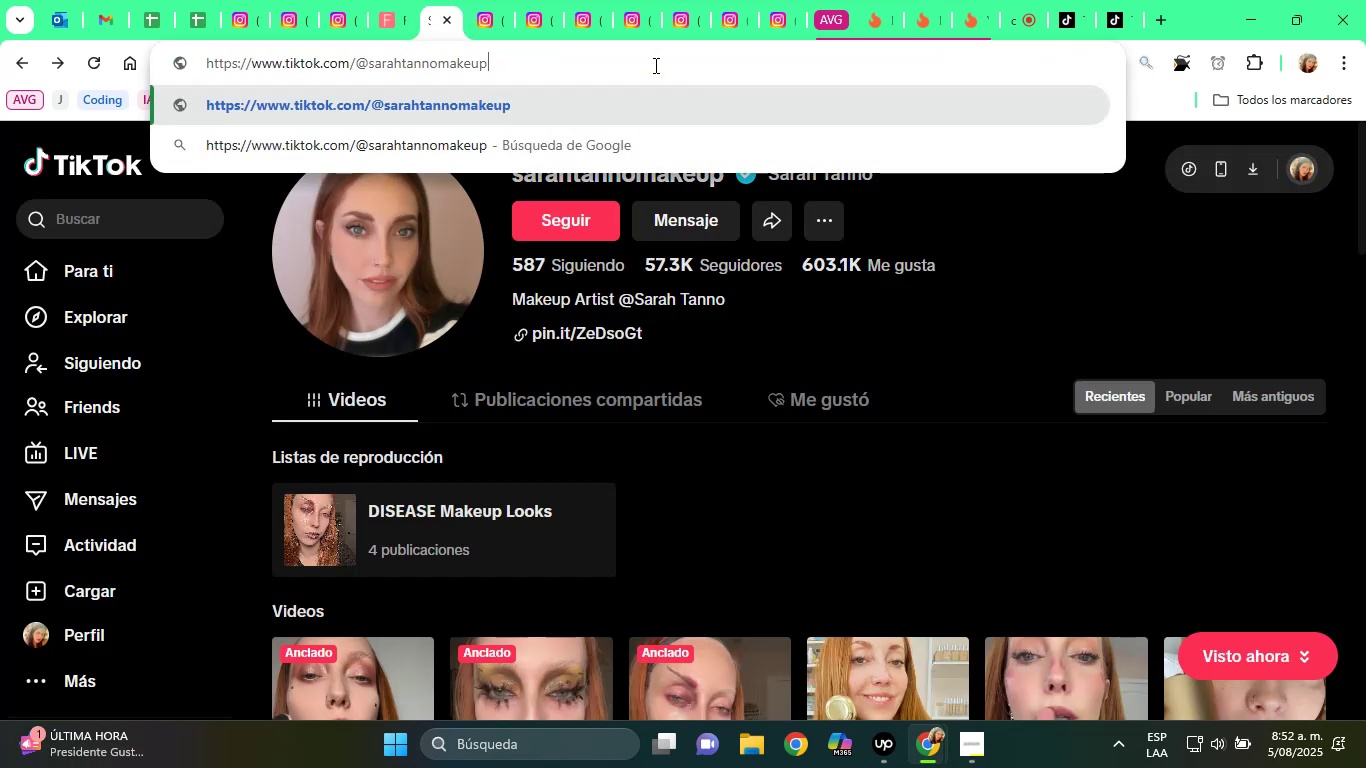 
key(Enter)
 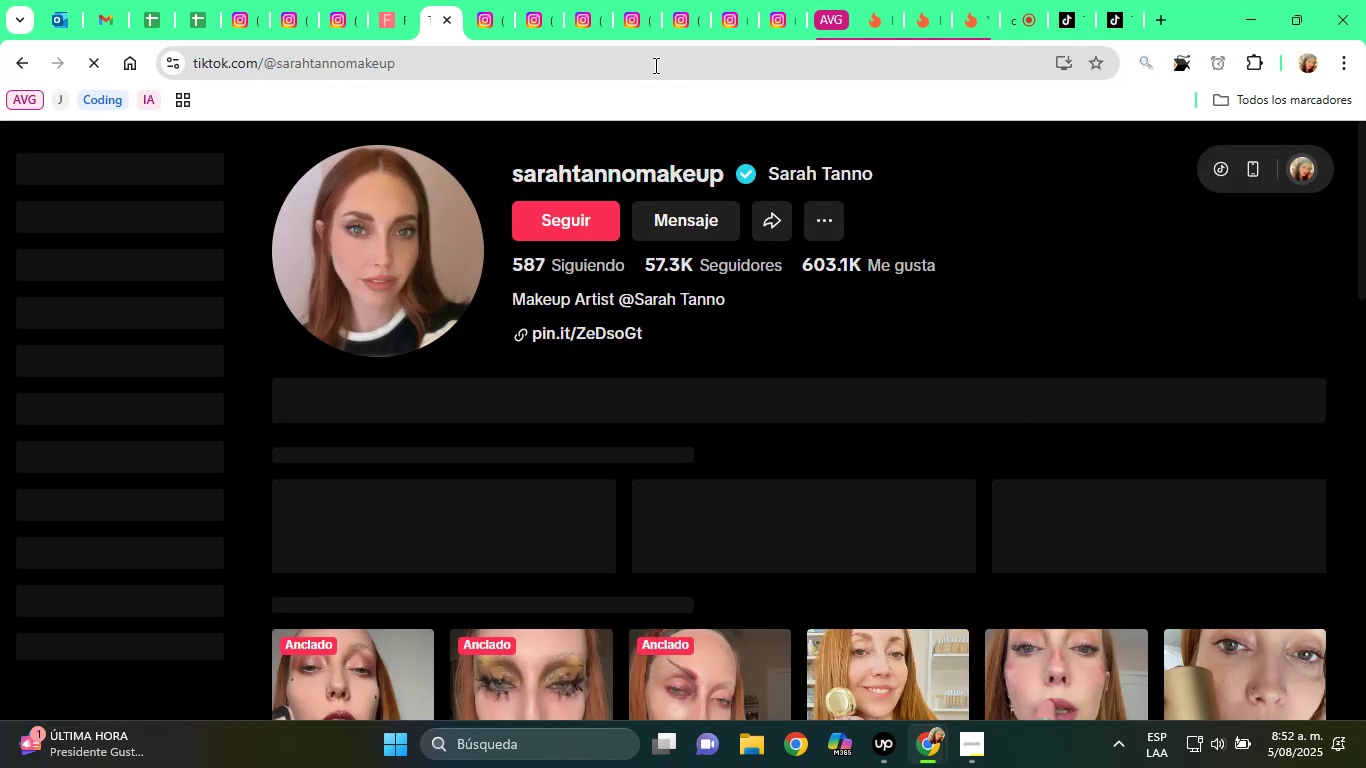 
wait(7.74)
 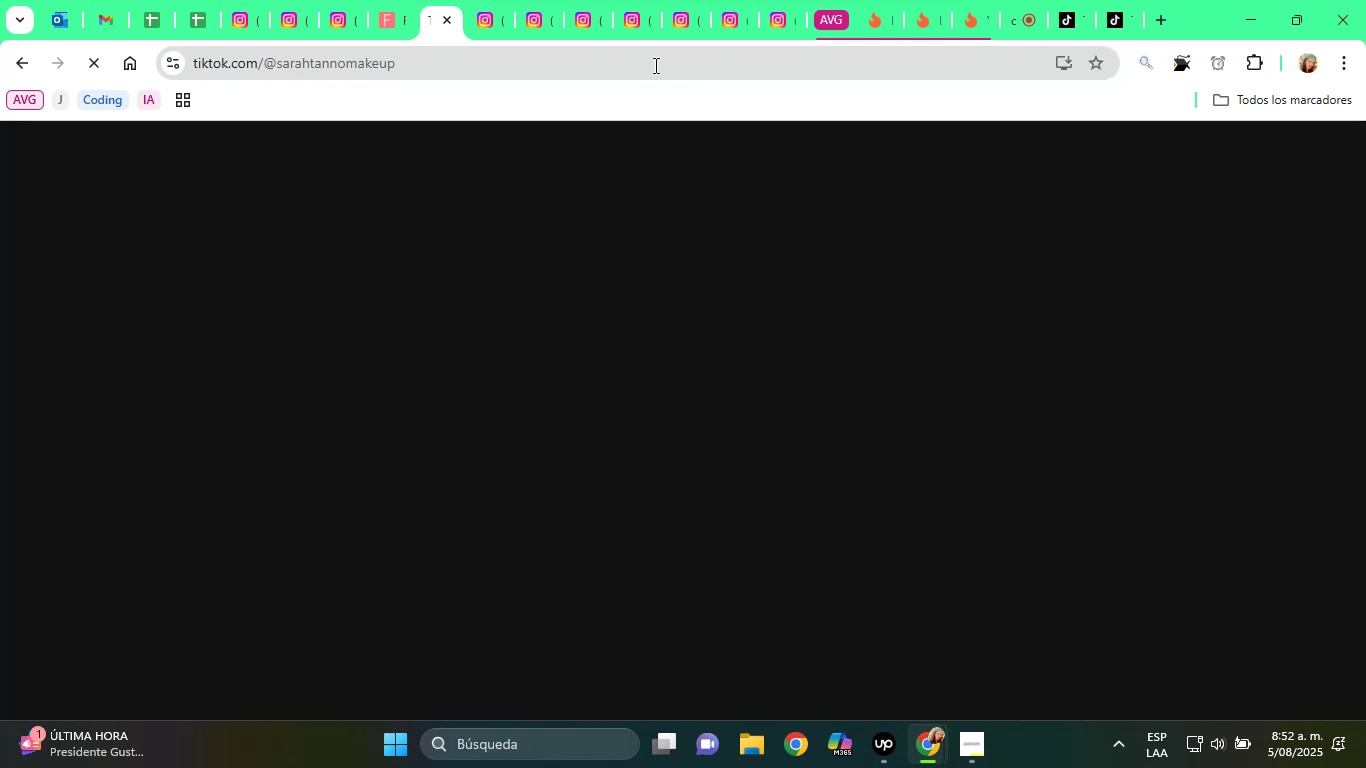 
left_click([293, 65])
 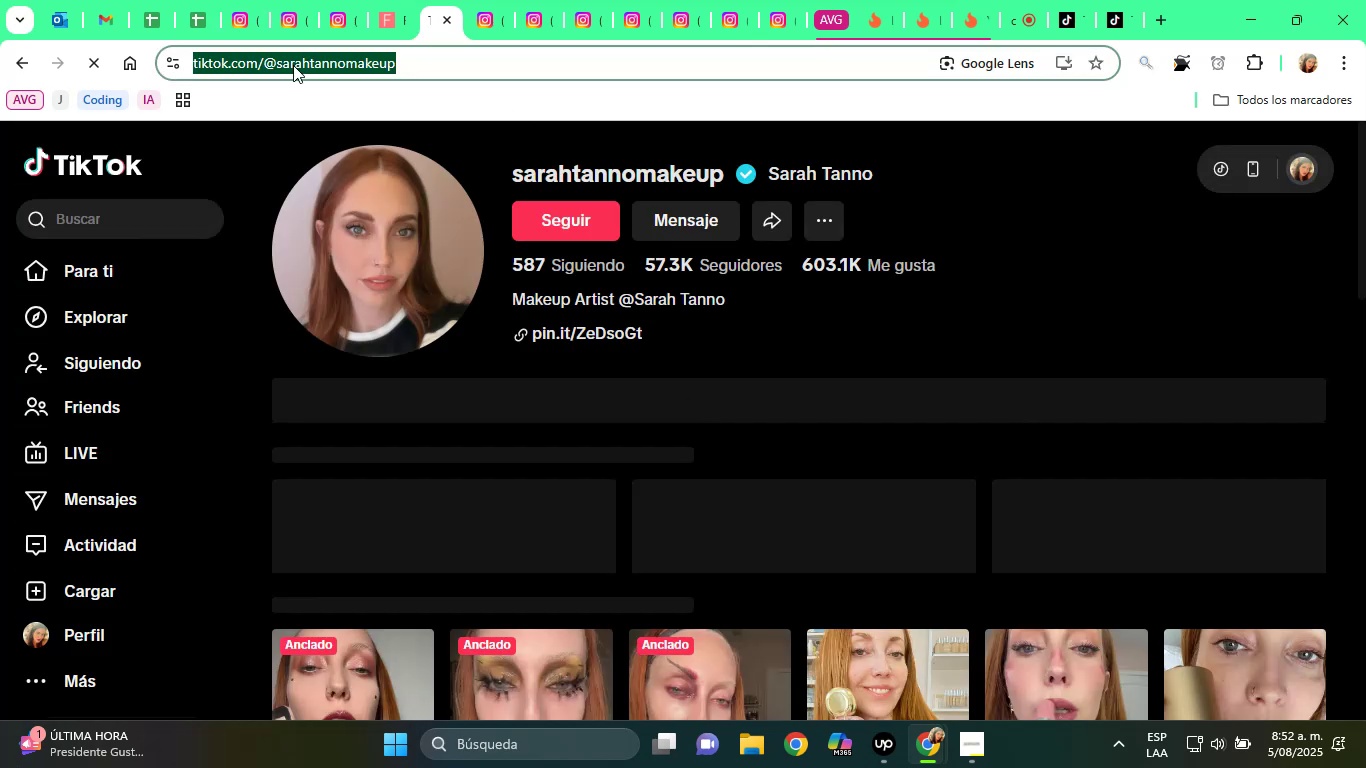 
right_click([293, 65])
 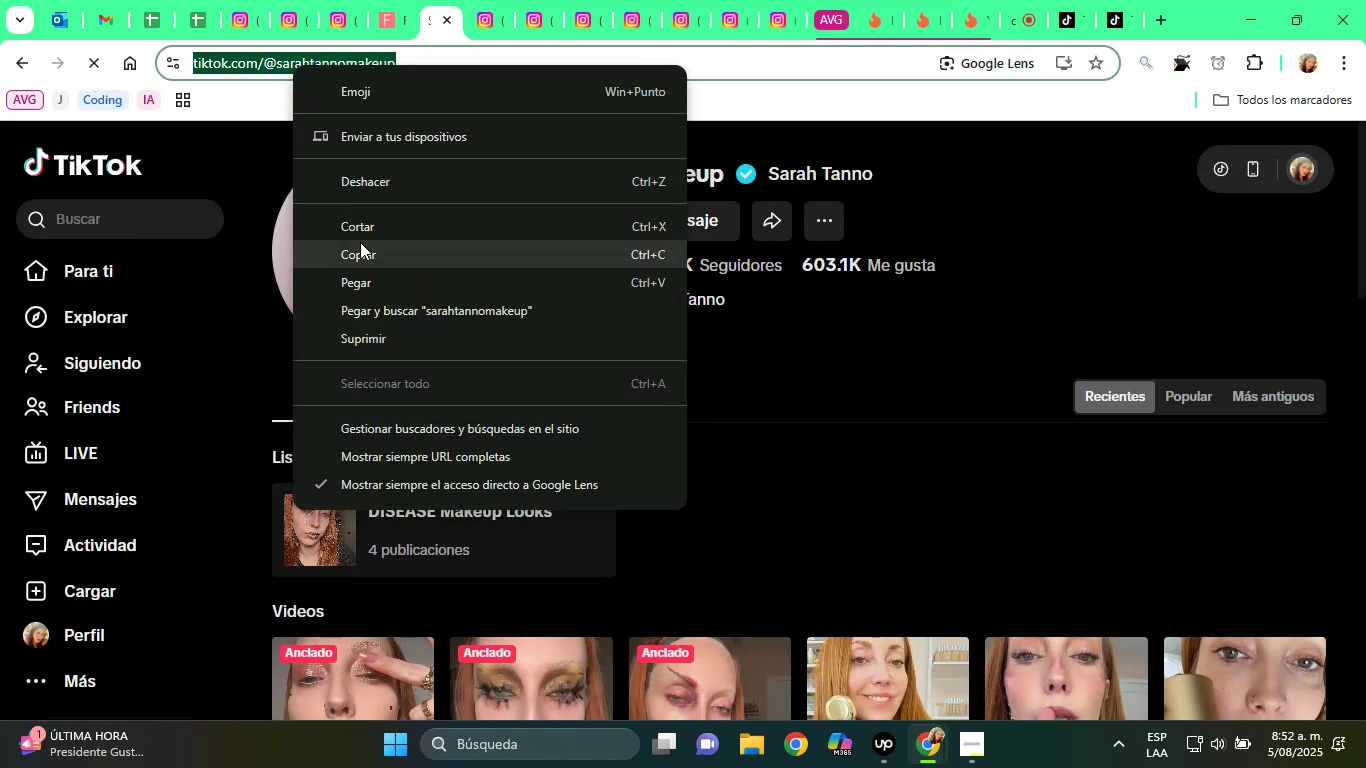 
left_click([363, 250])
 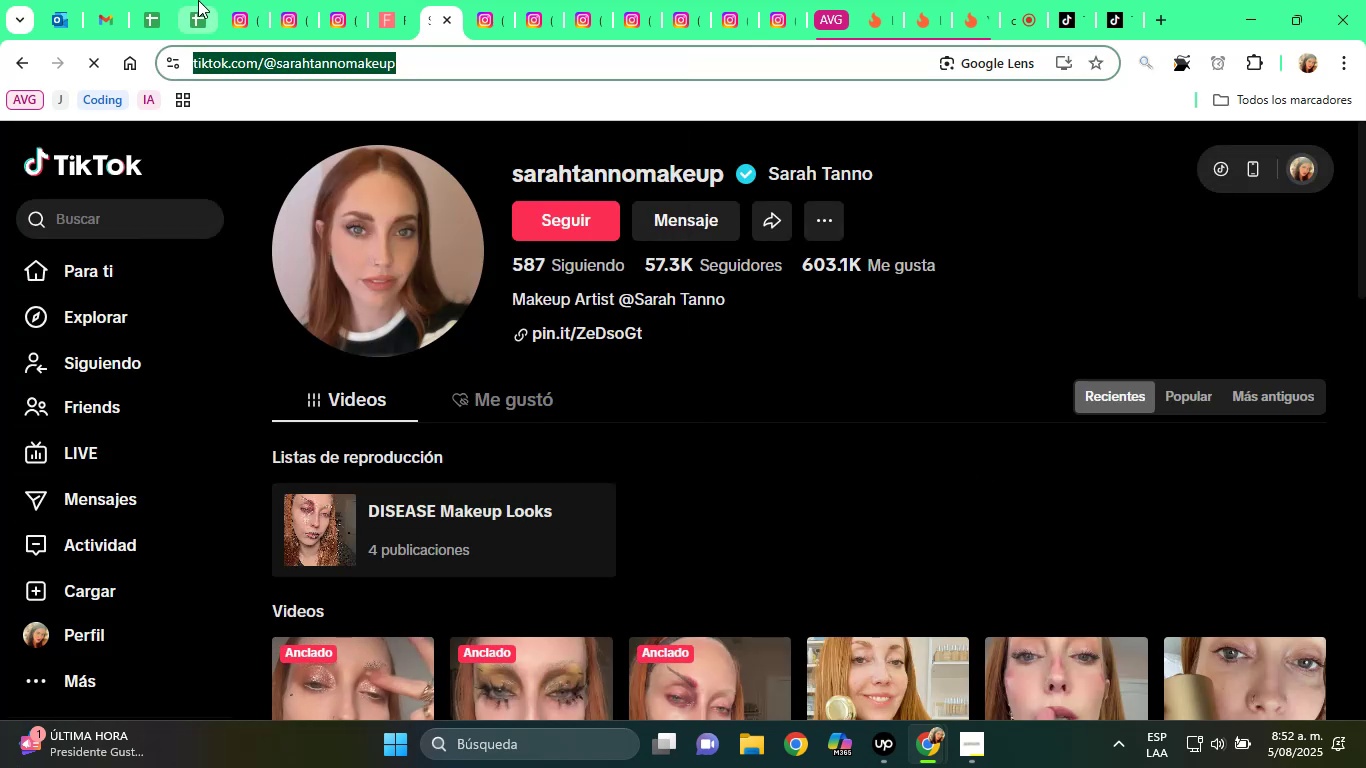 
left_click([198, 0])
 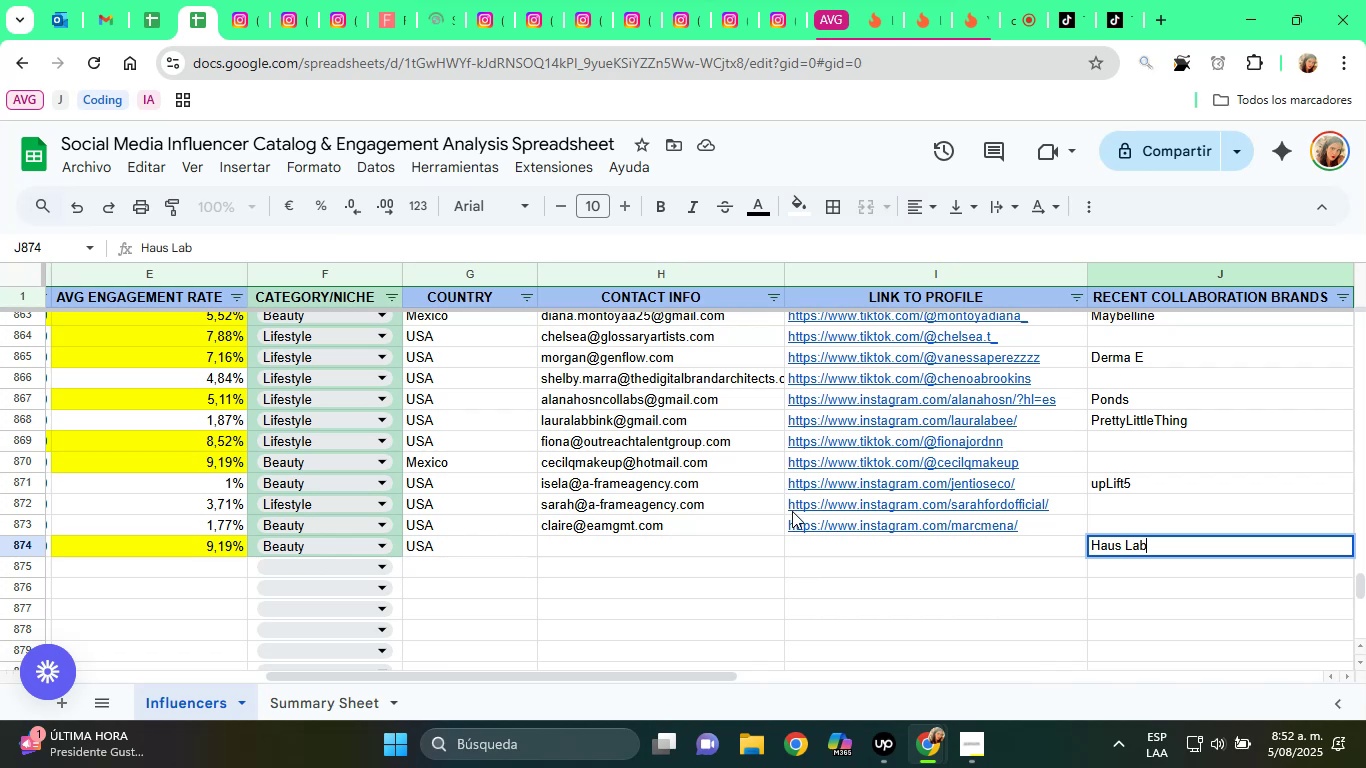 
left_click([823, 551])
 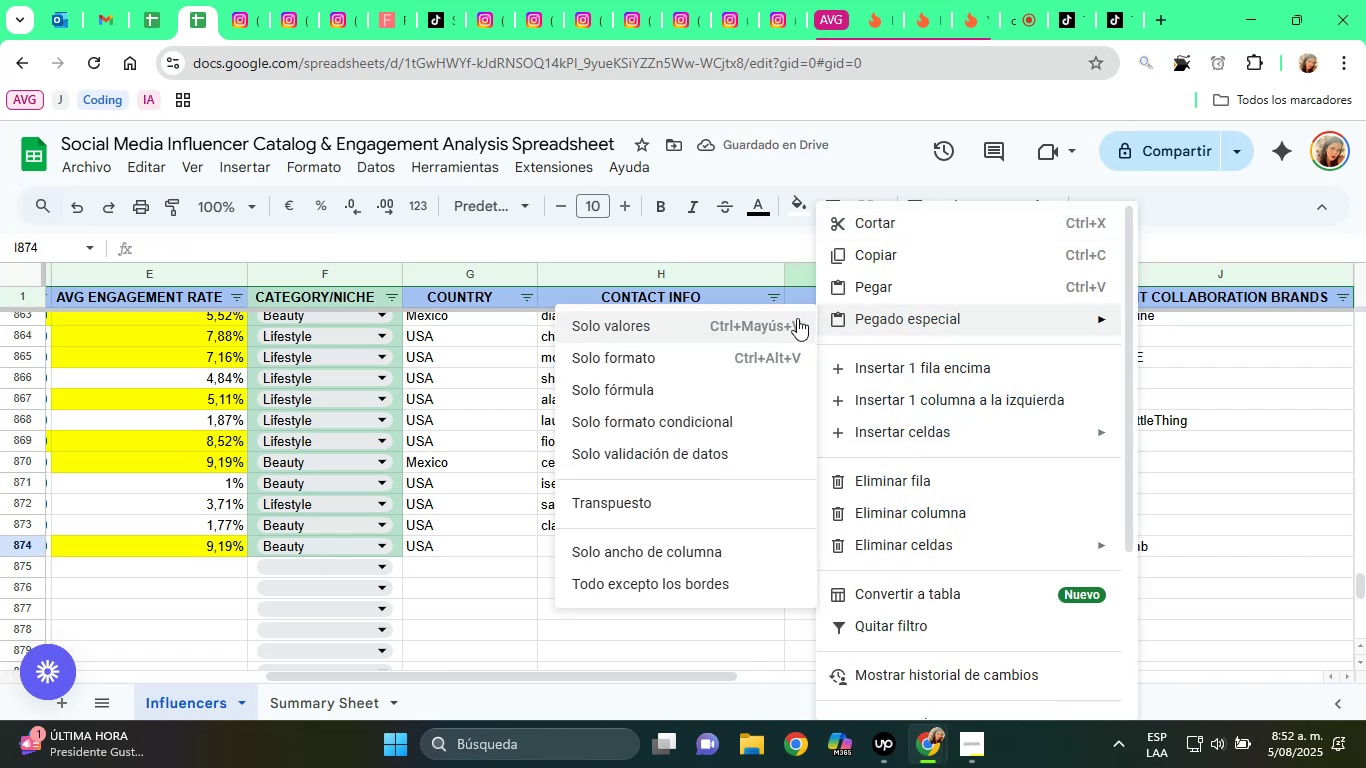 
left_click([873, 281])
 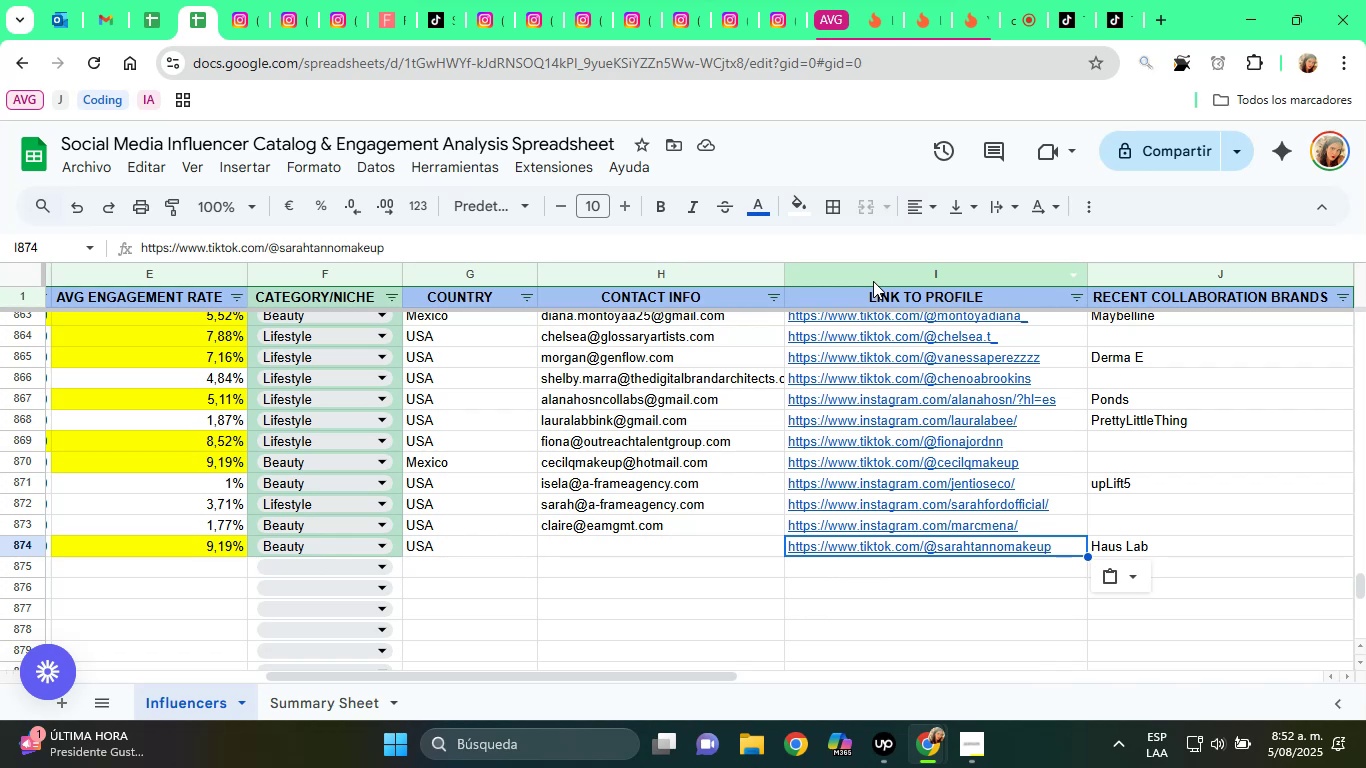 
wait(31.95)
 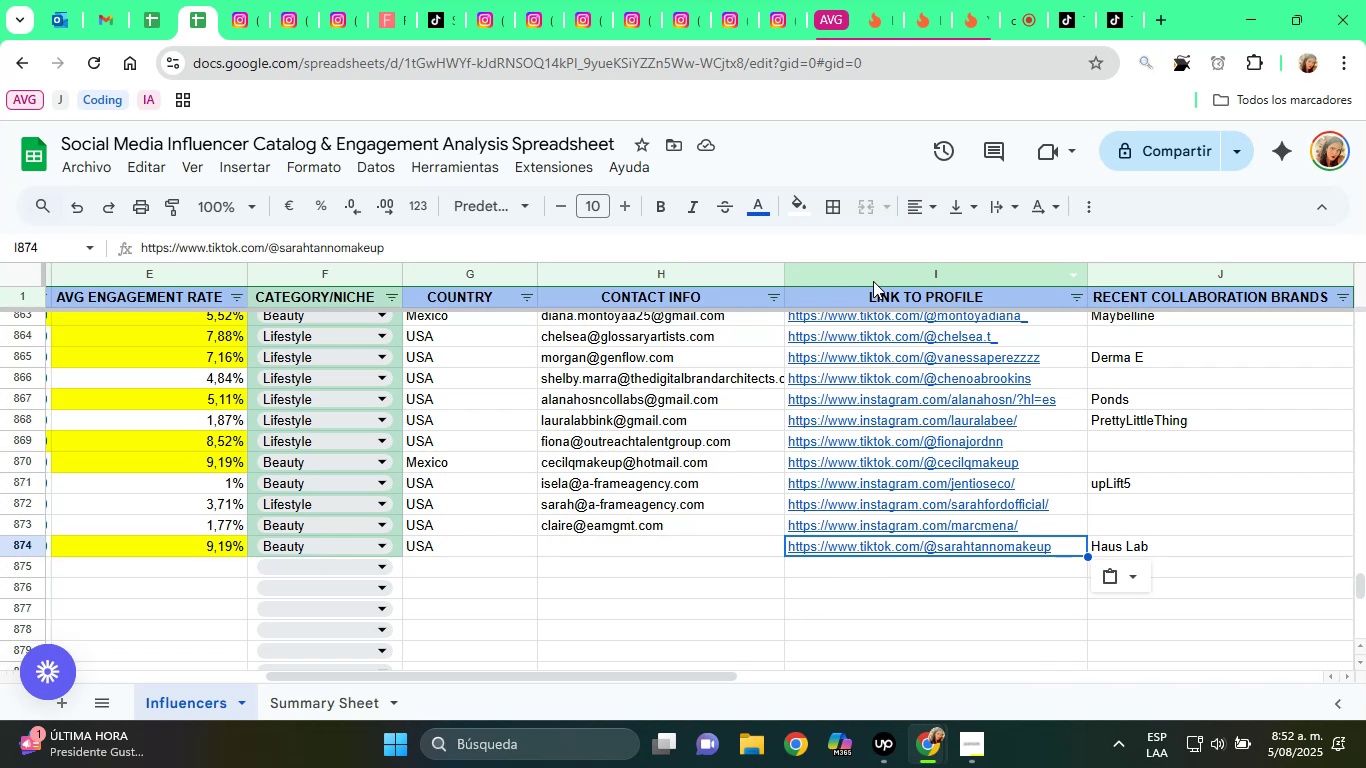 
left_click([394, 6])
 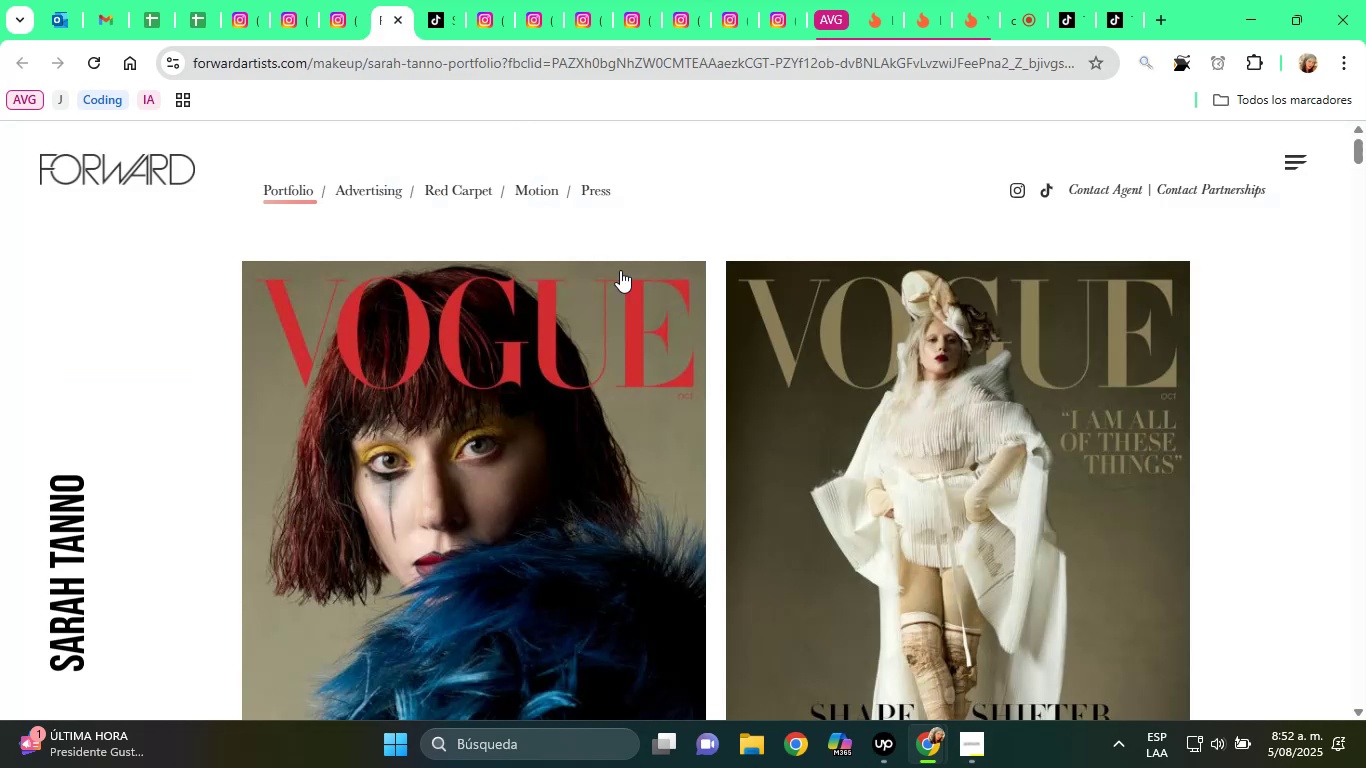 
scroll: coordinate [1030, 231], scroll_direction: down, amount: 59.0
 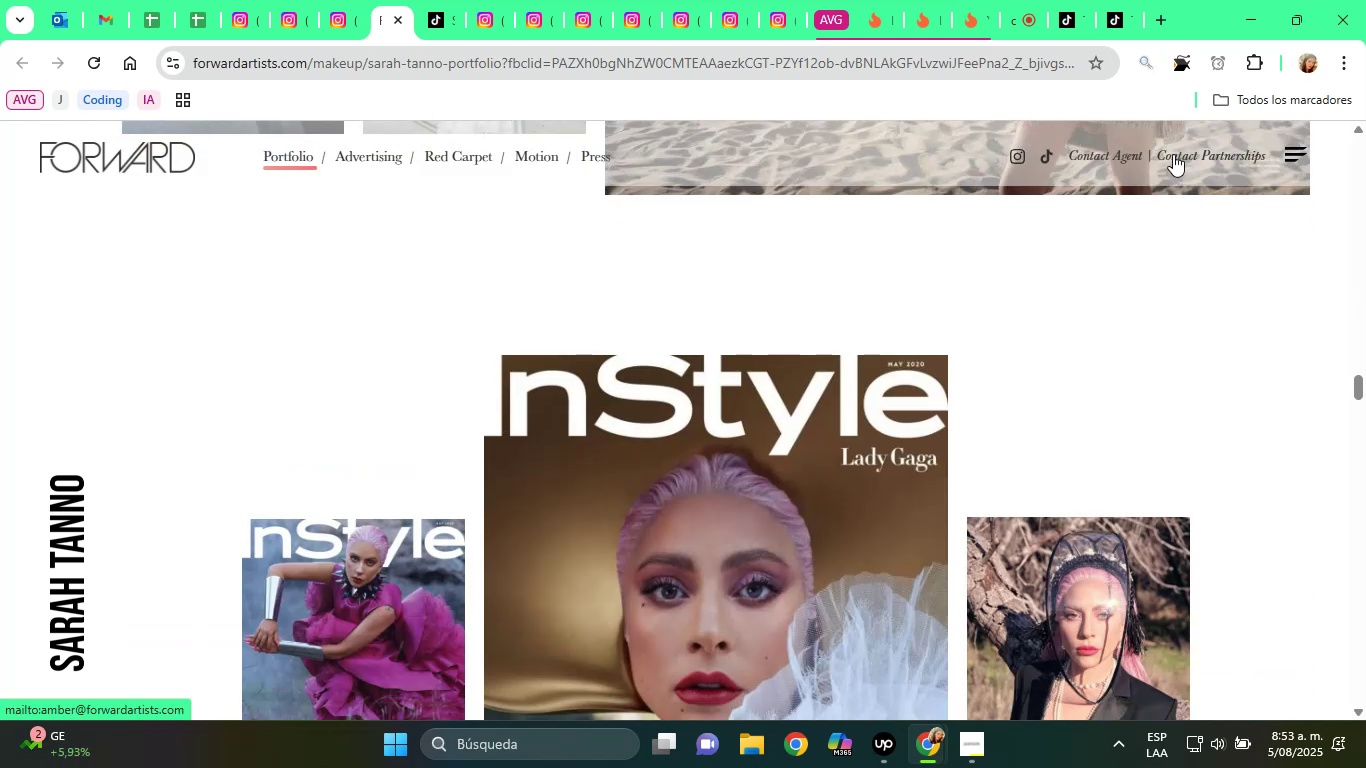 
left_click([1173, 154])
 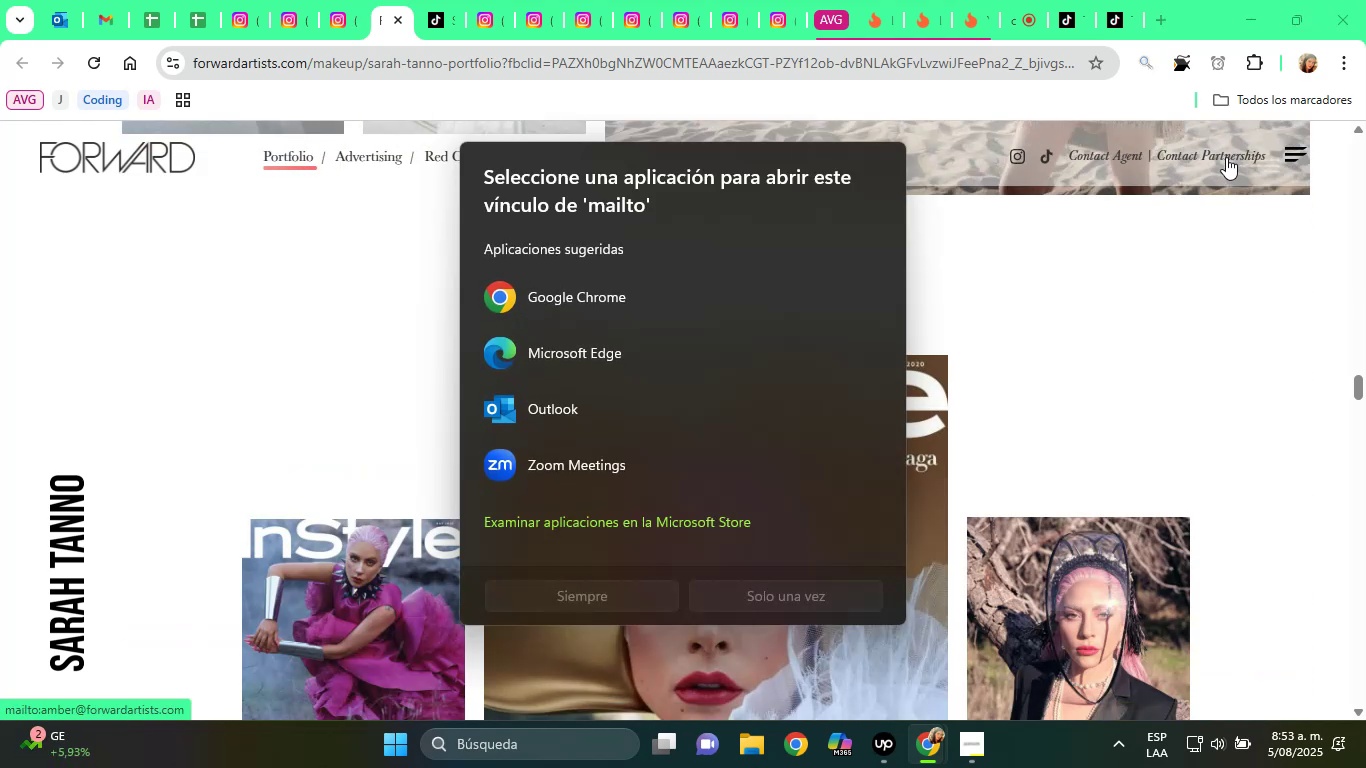 
left_click([1216, 245])
 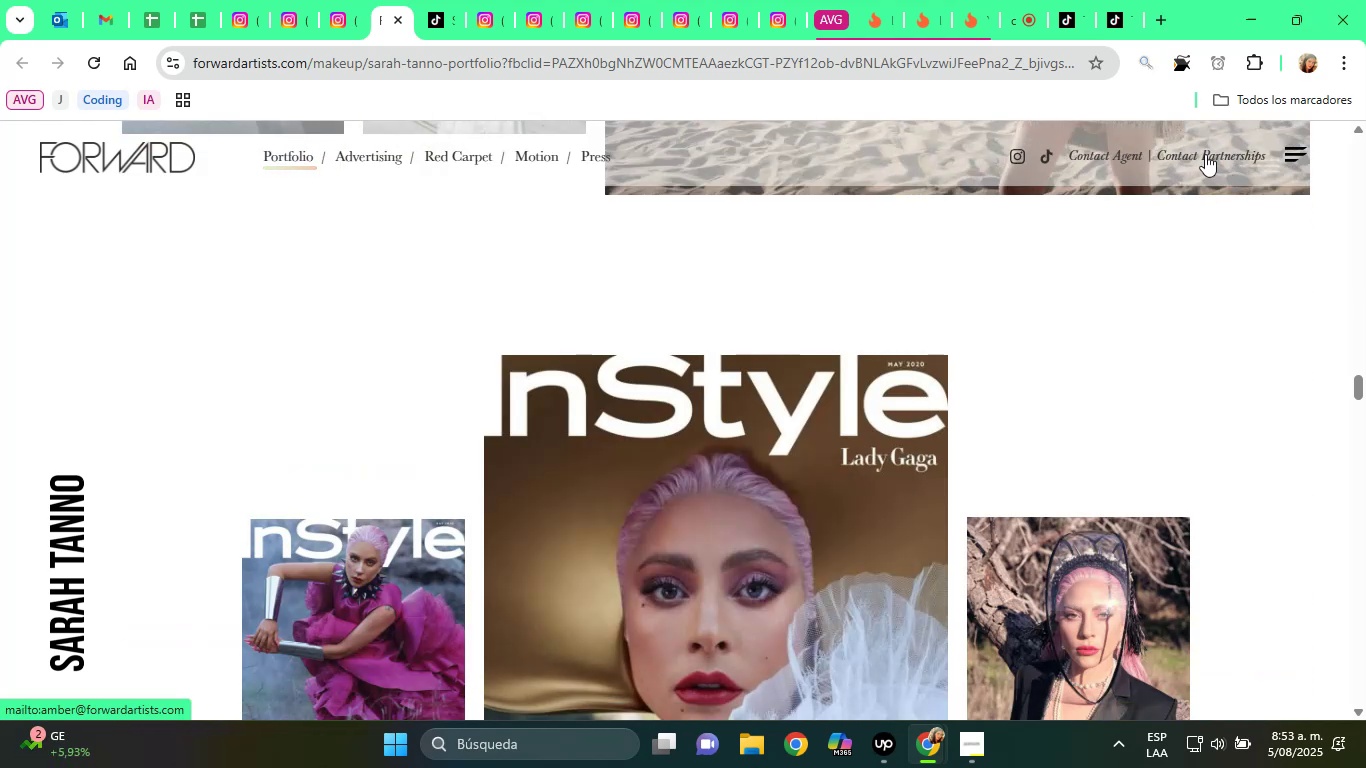 
right_click([1205, 154])
 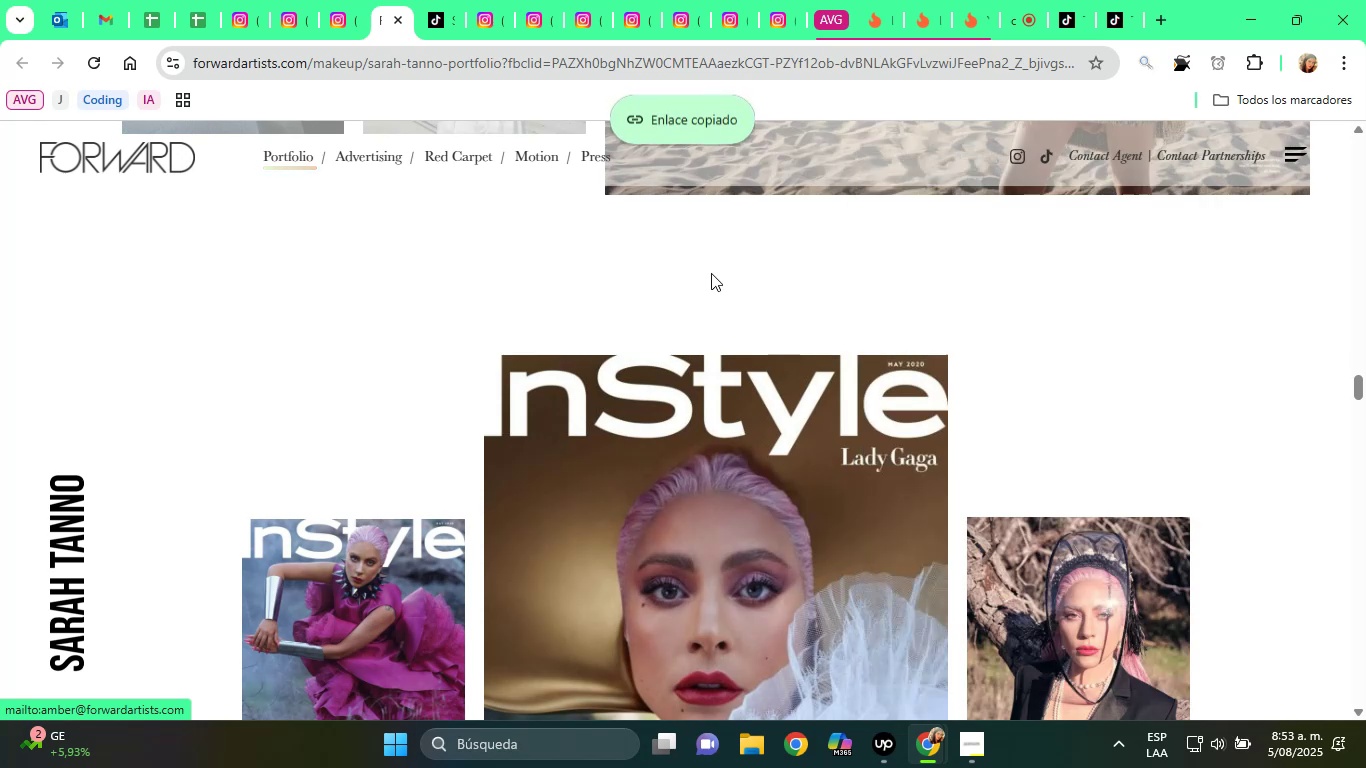 
left_click([206, 0])
 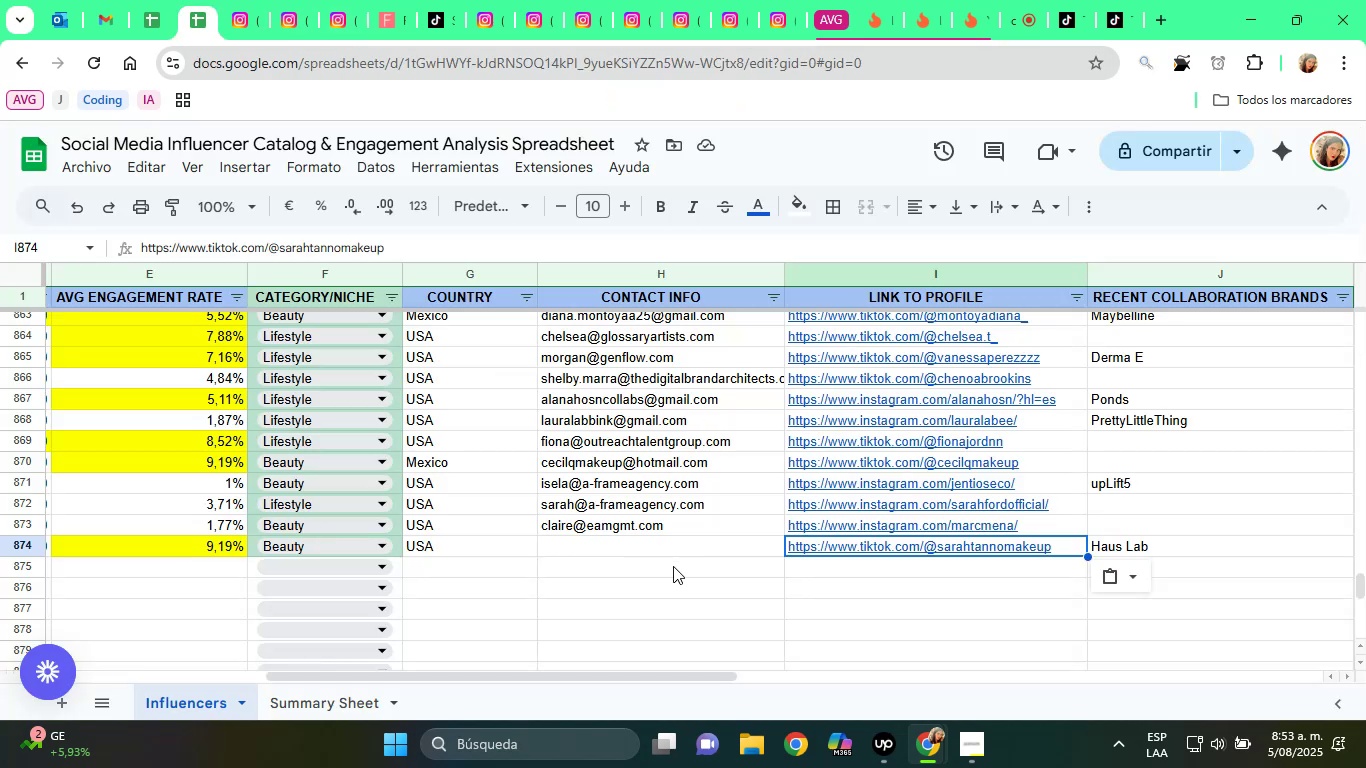 
left_click([652, 538])
 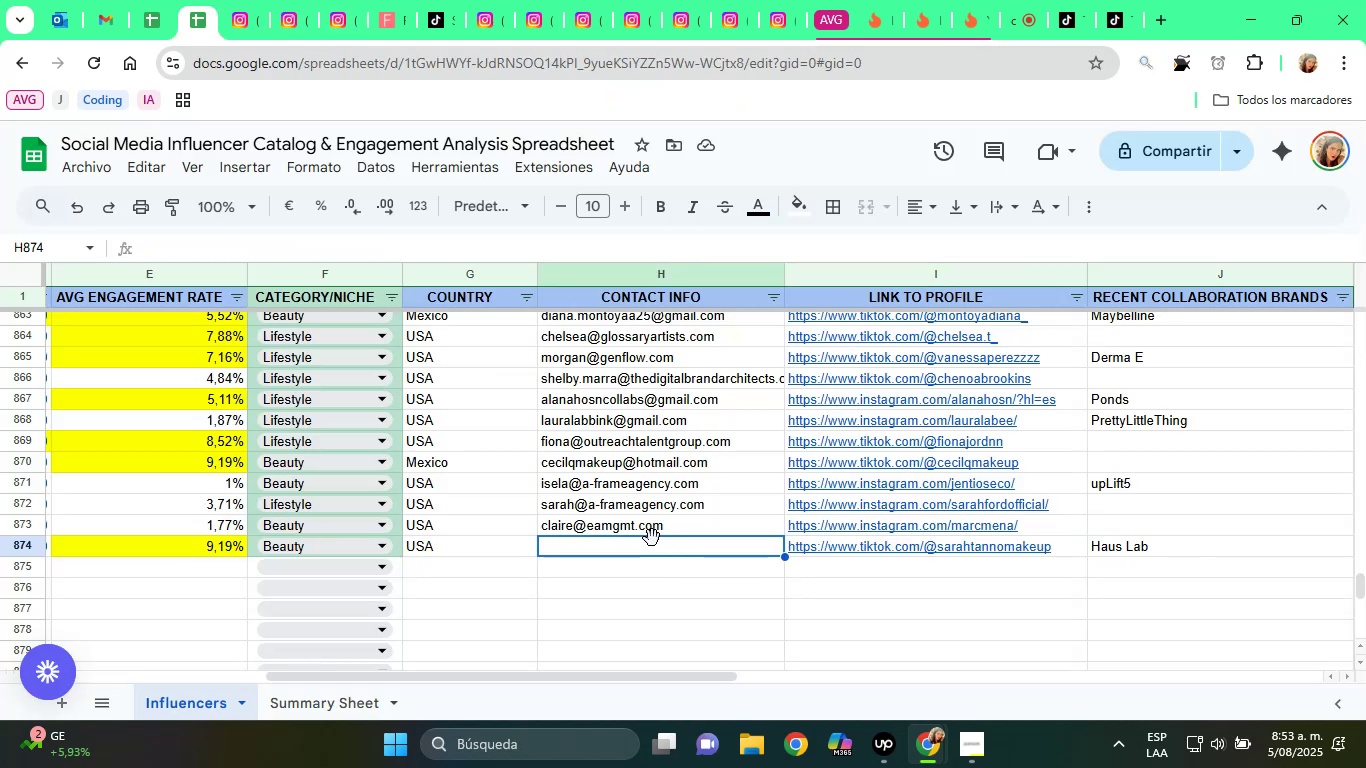 
right_click([652, 538])
 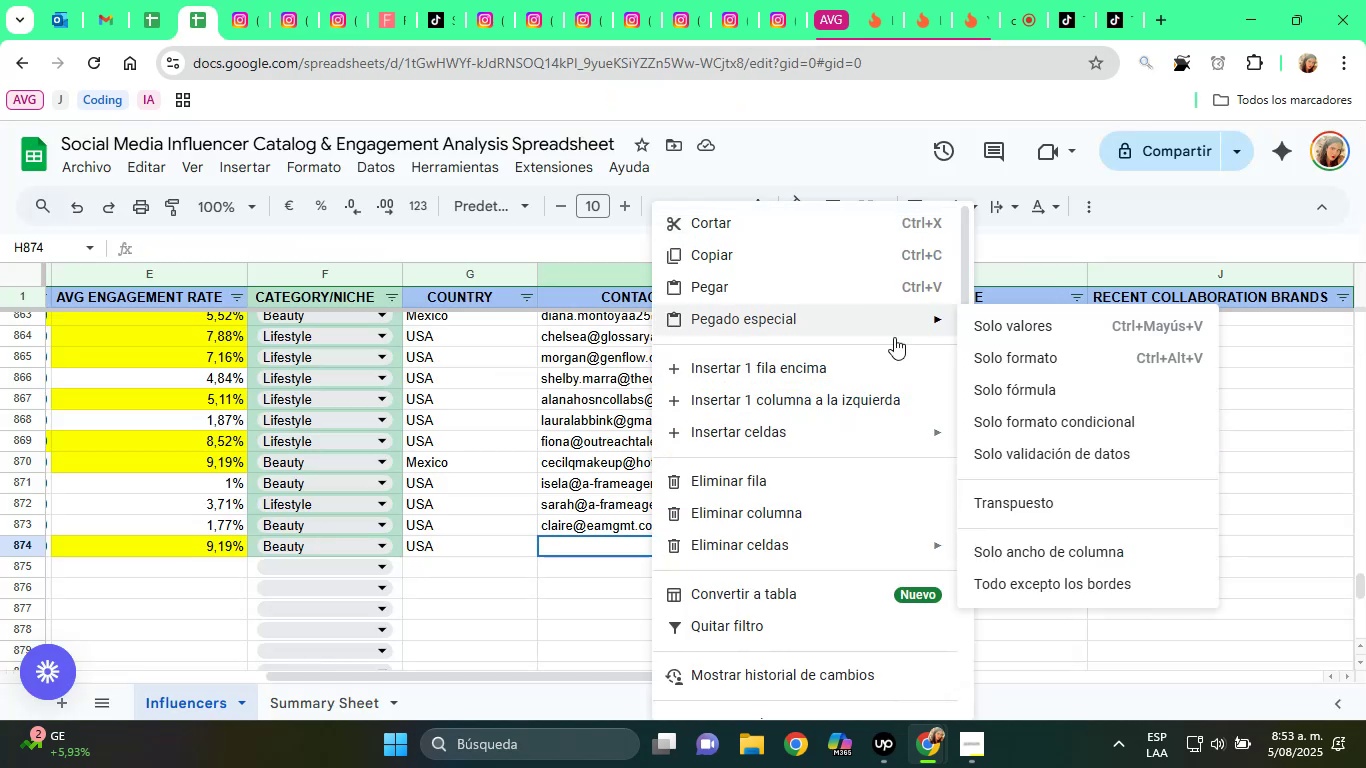 
left_click([989, 332])
 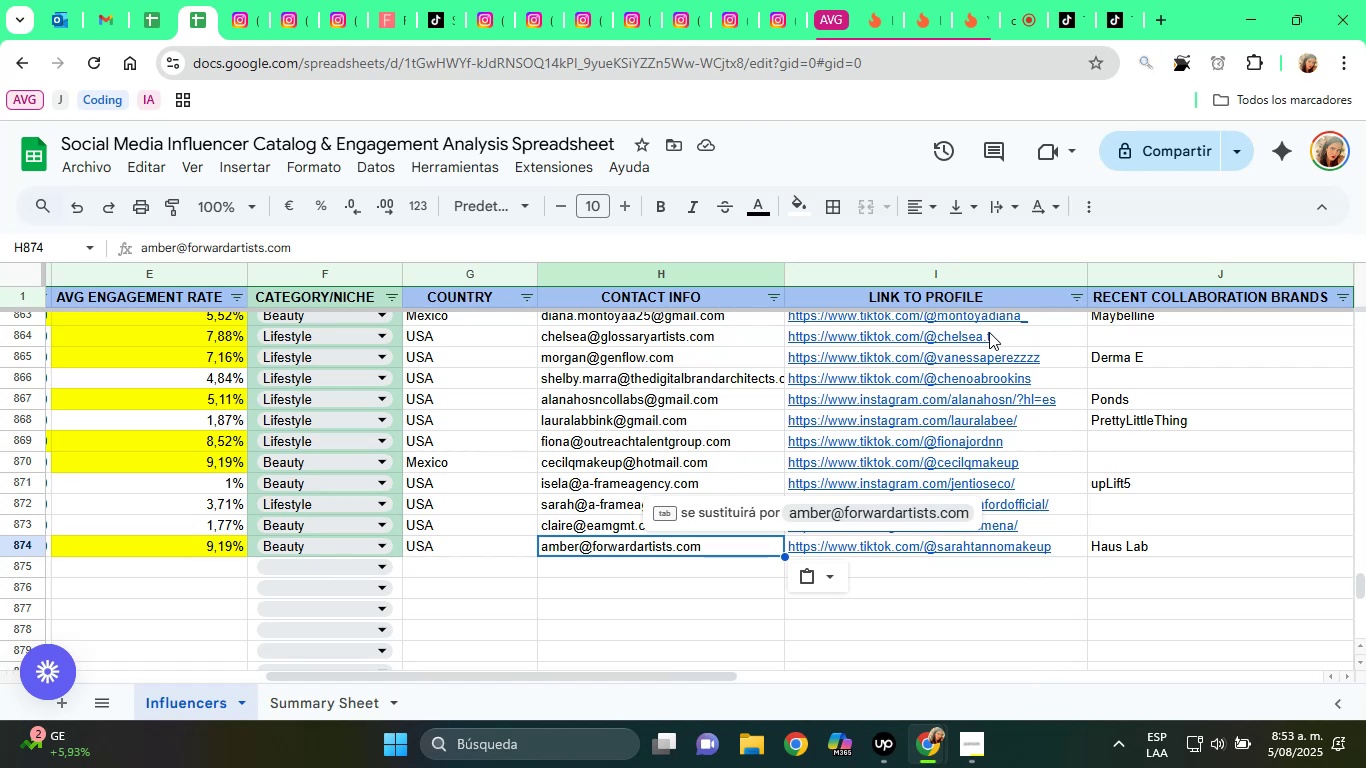 
wait(13.72)
 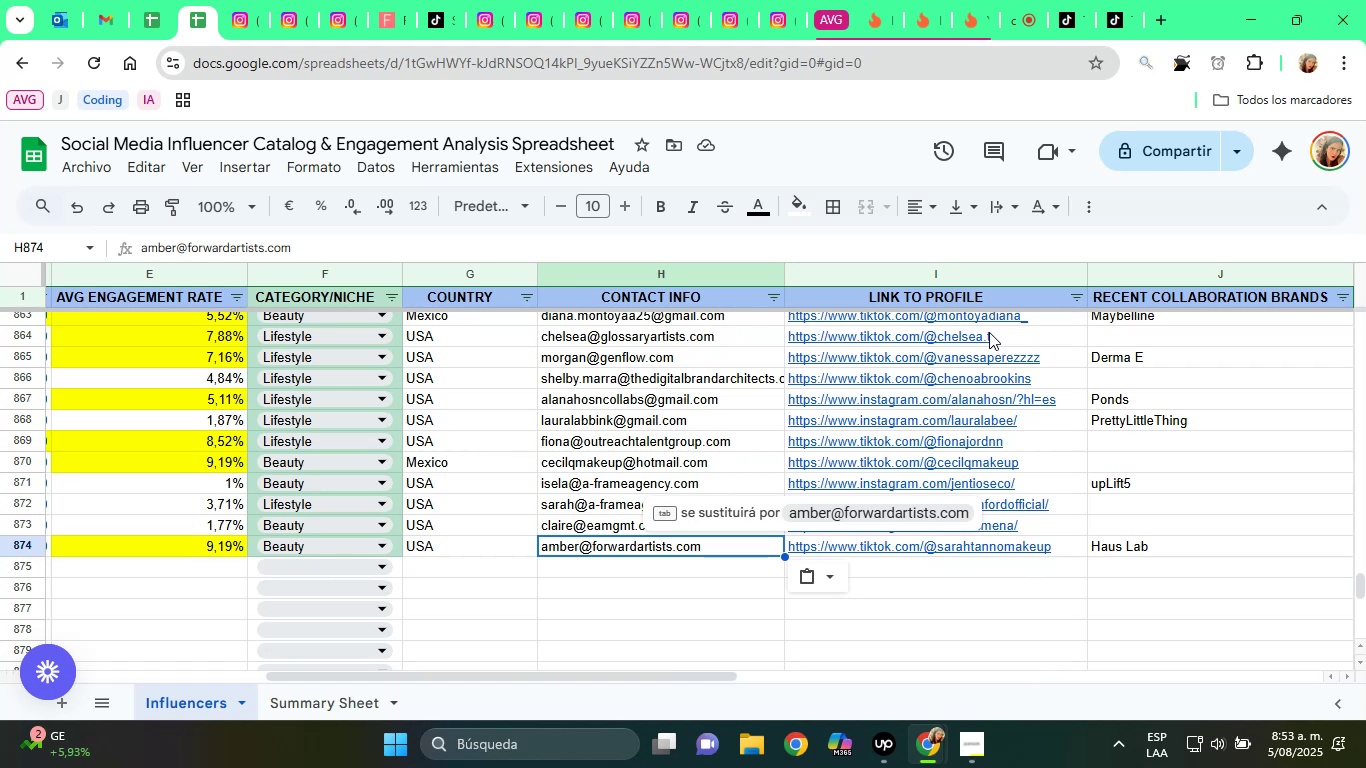 
left_click([665, 559])
 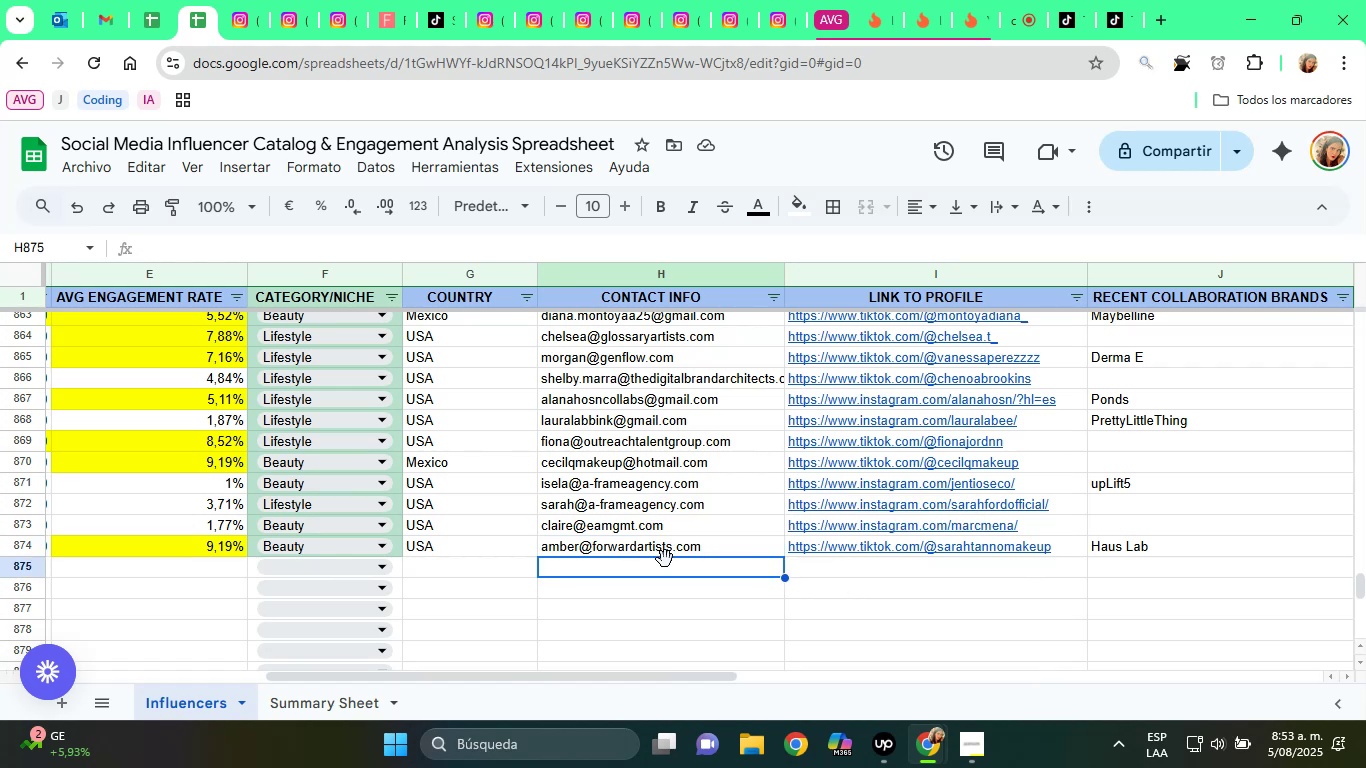 
hold_key(key=ArrowLeft, duration=1.46)
 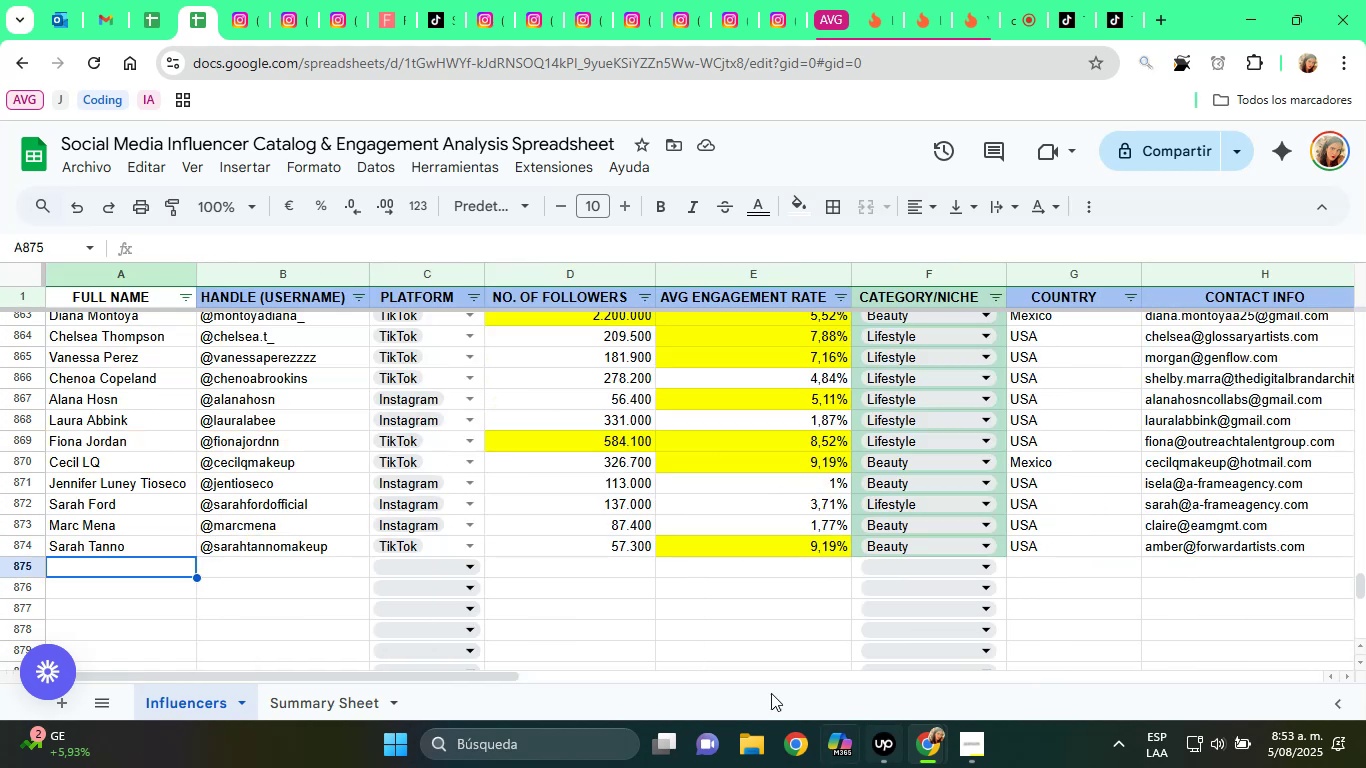 
scroll: coordinate [402, 524], scroll_direction: down, amount: 2.0
 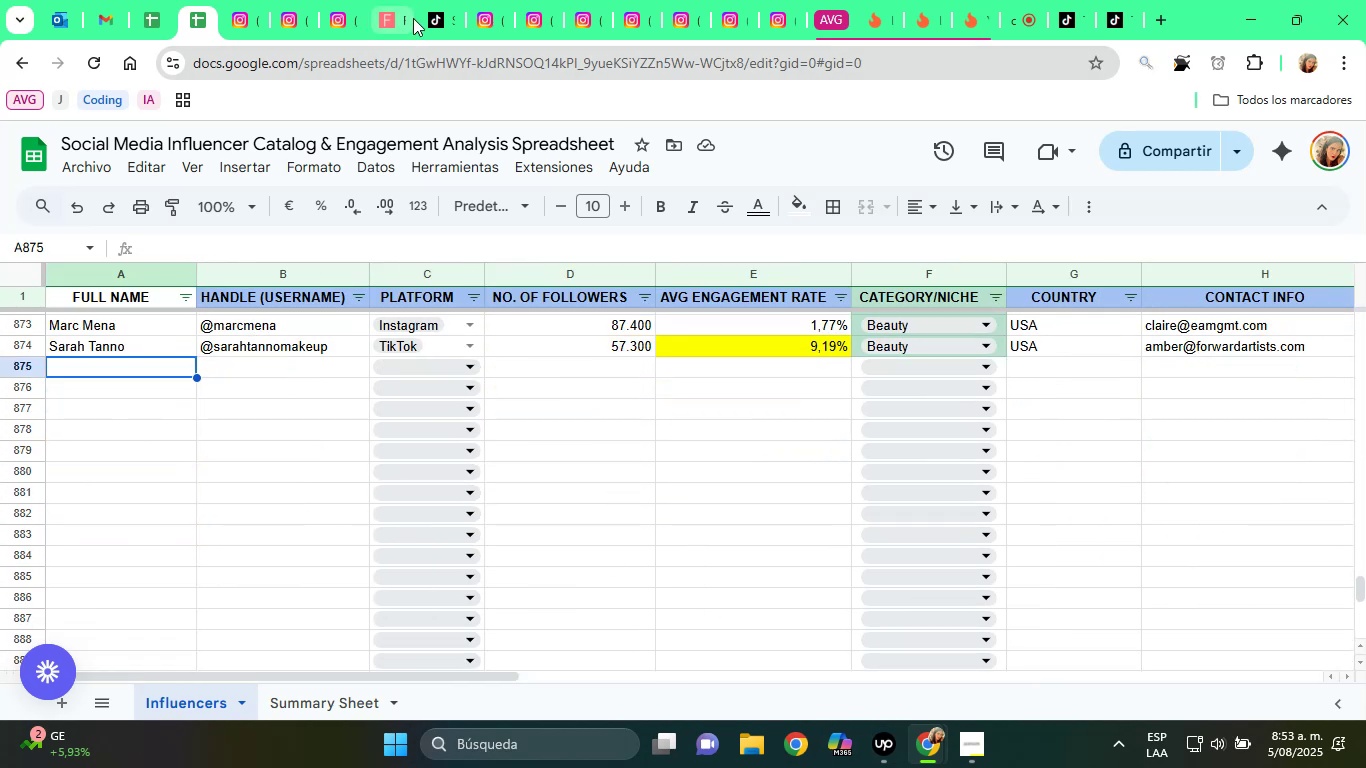 
left_click([423, 0])
 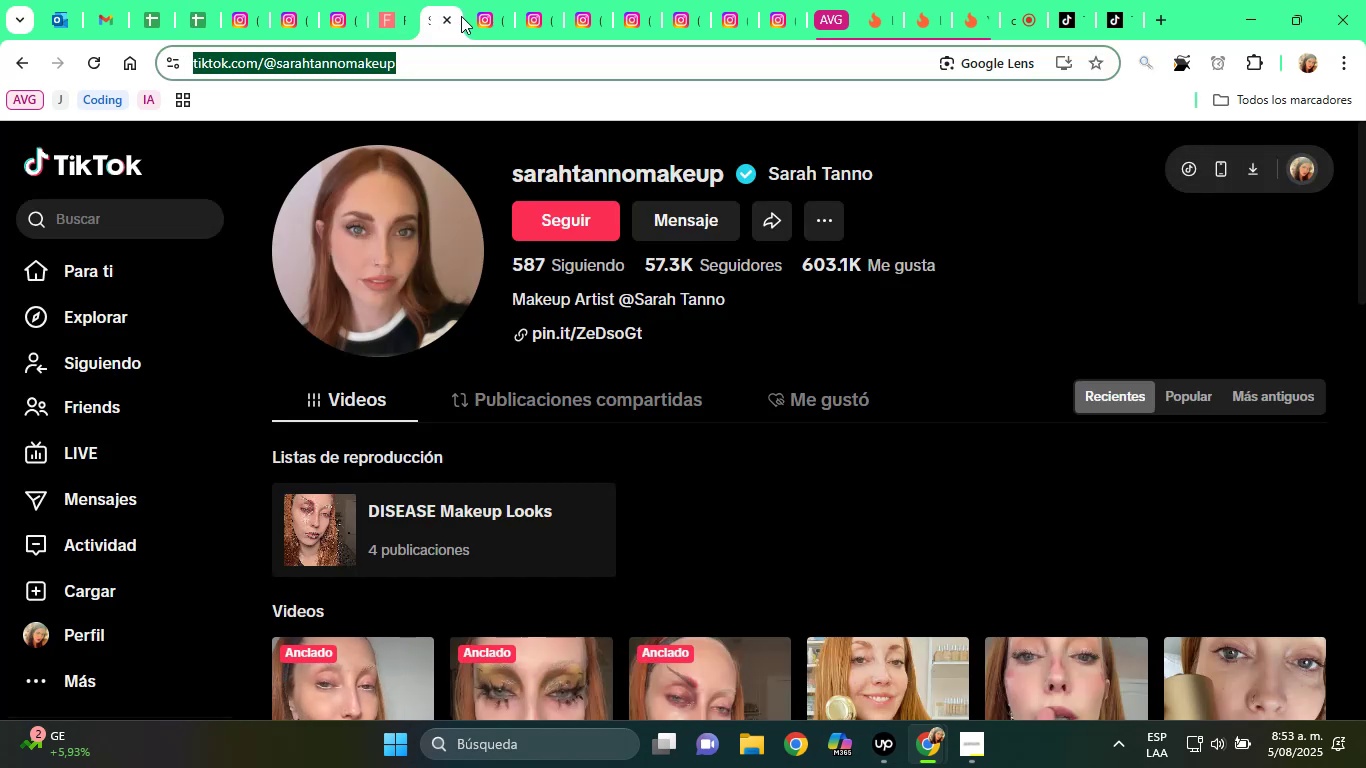 
left_click([445, 15])
 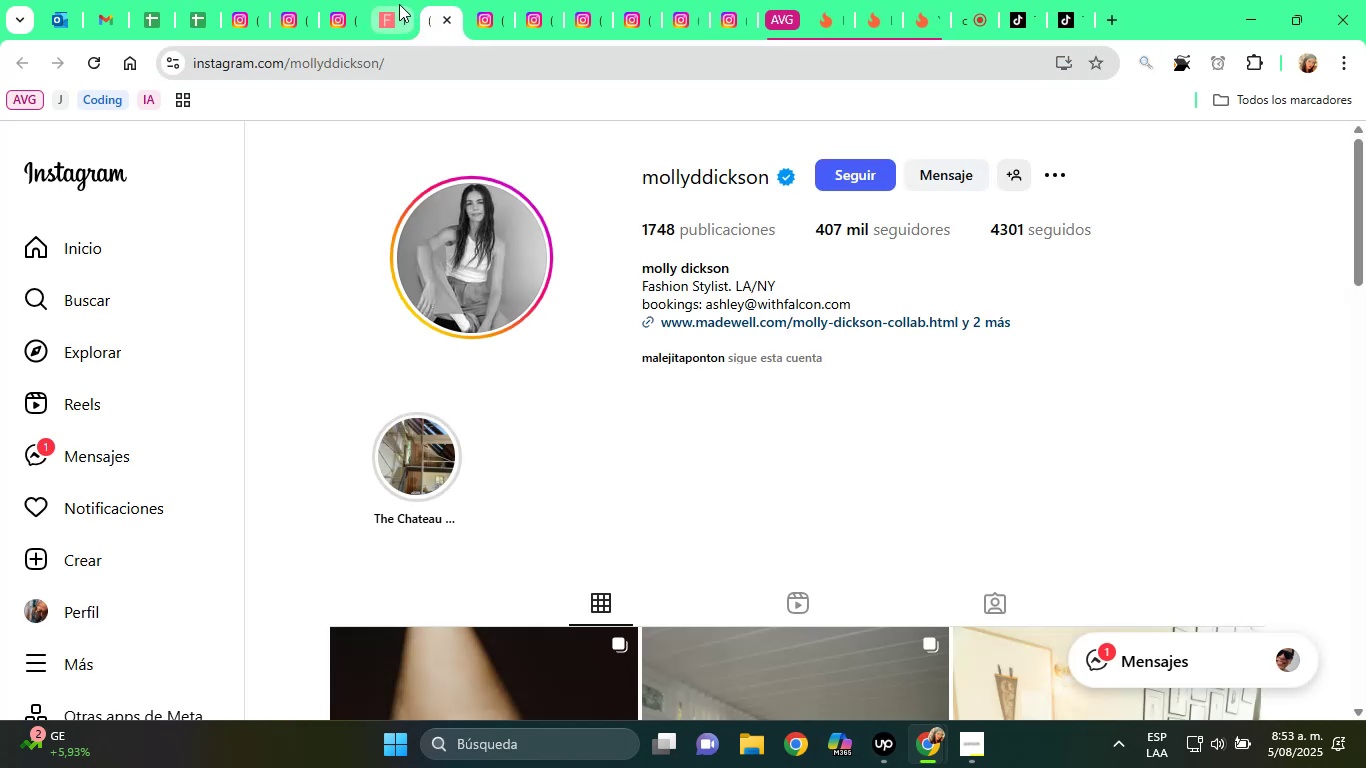 
left_click([399, 4])
 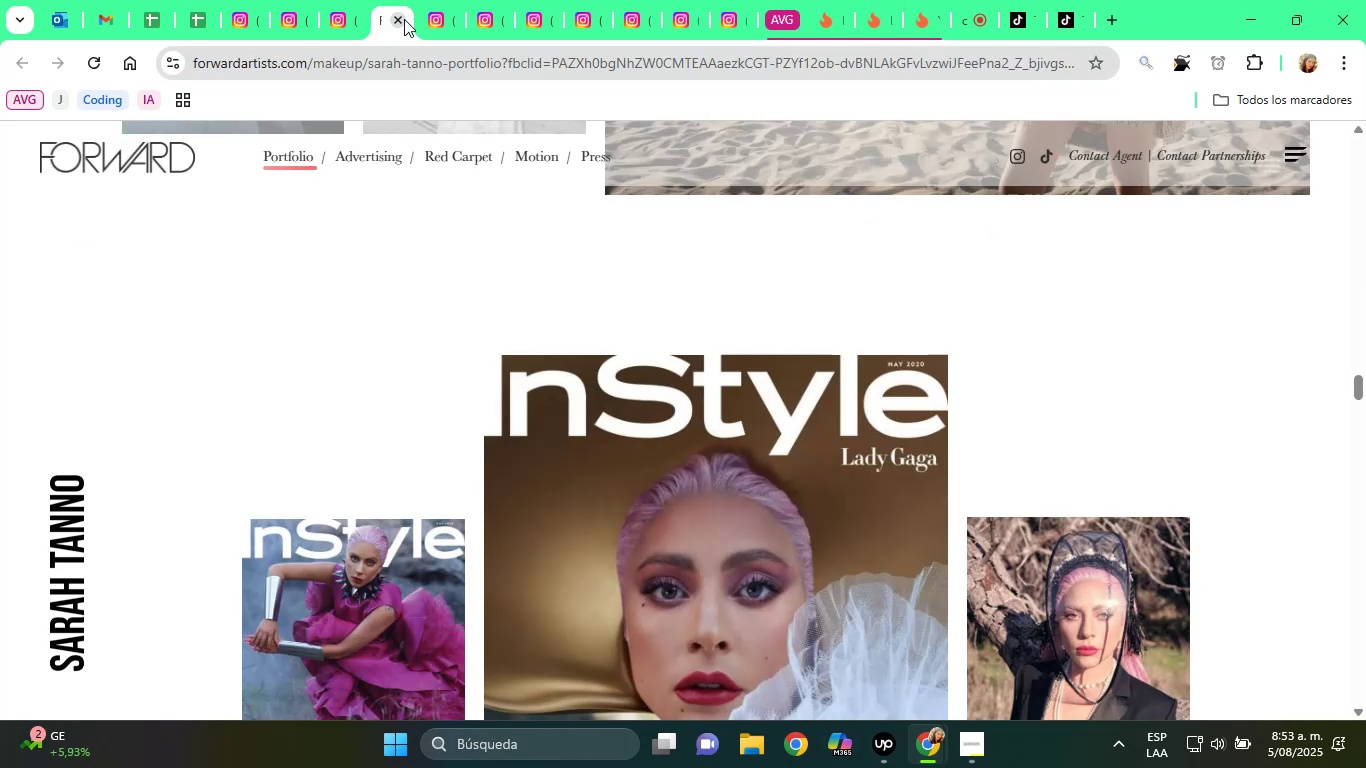 
left_click([404, 19])
 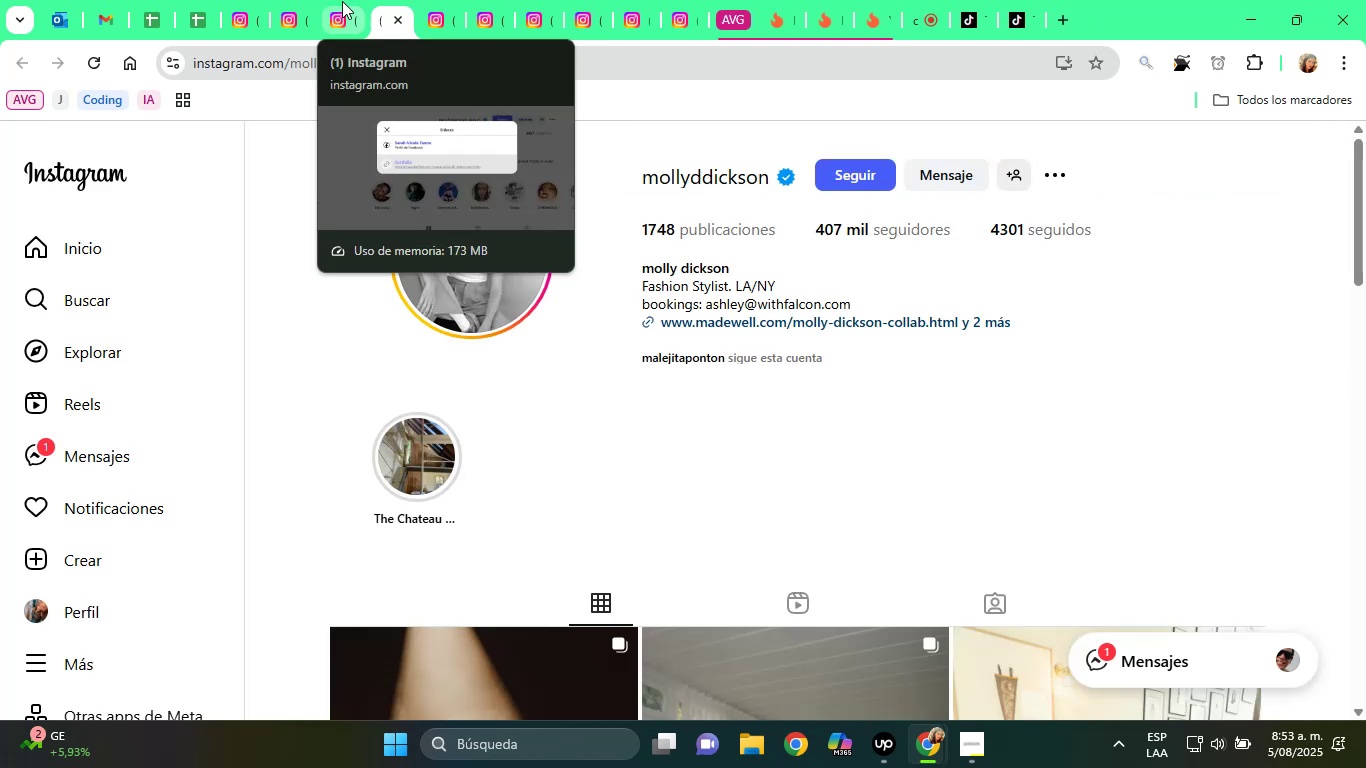 
left_click([340, 0])
 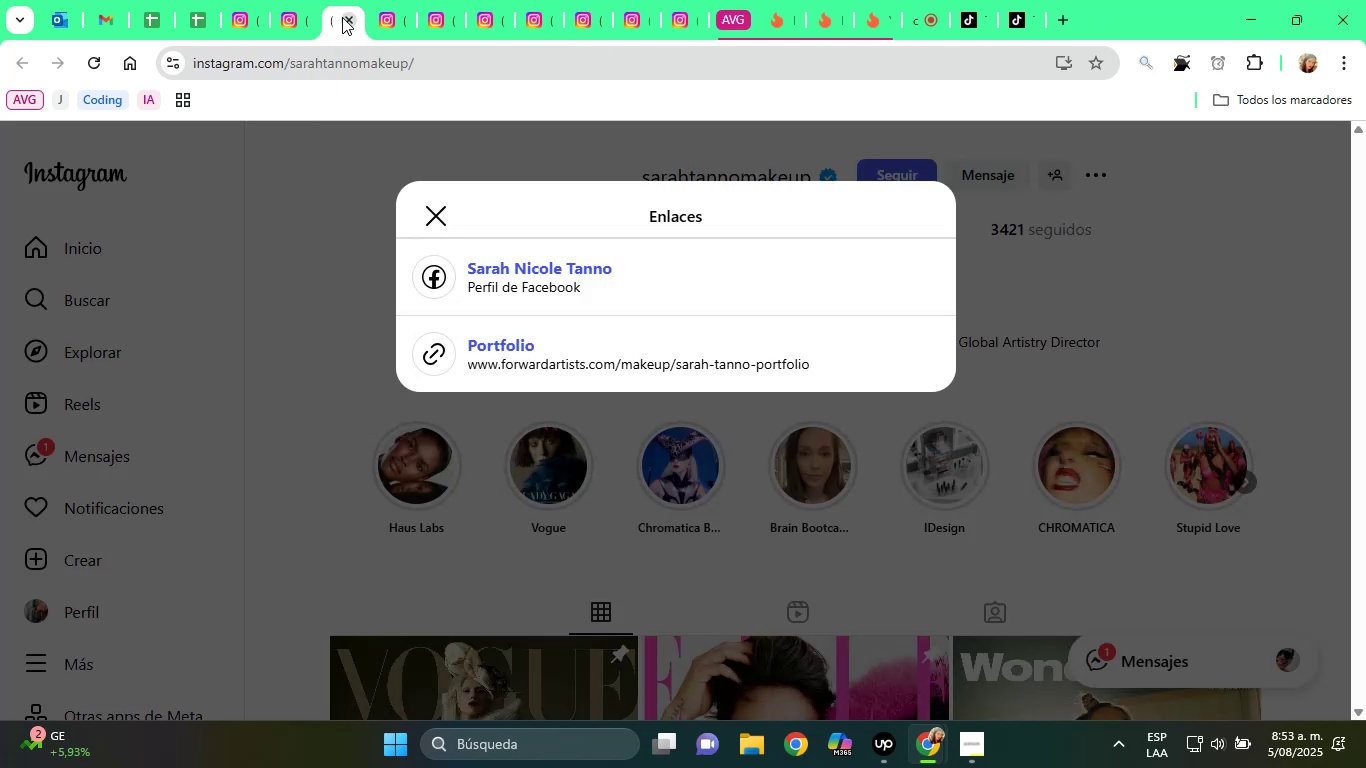 
left_click([346, 18])
 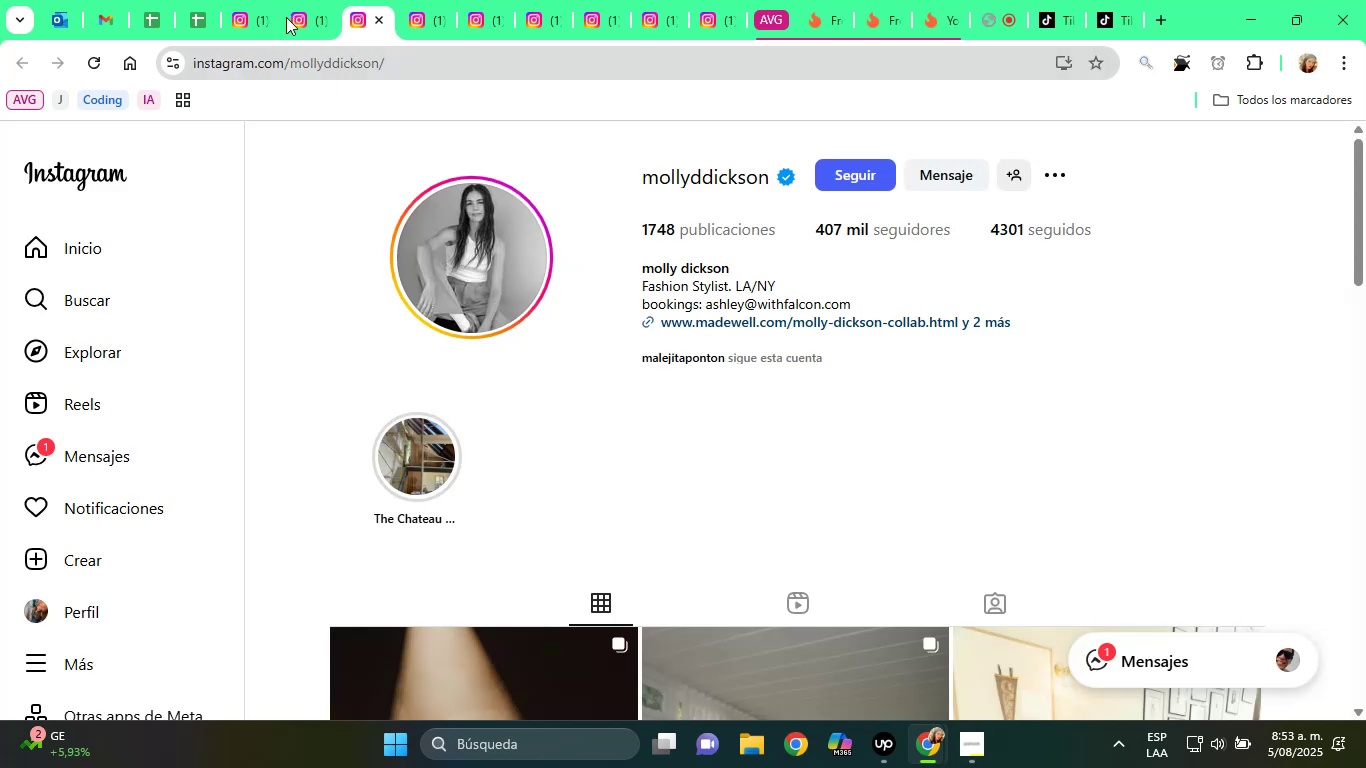 
left_click([267, 0])
 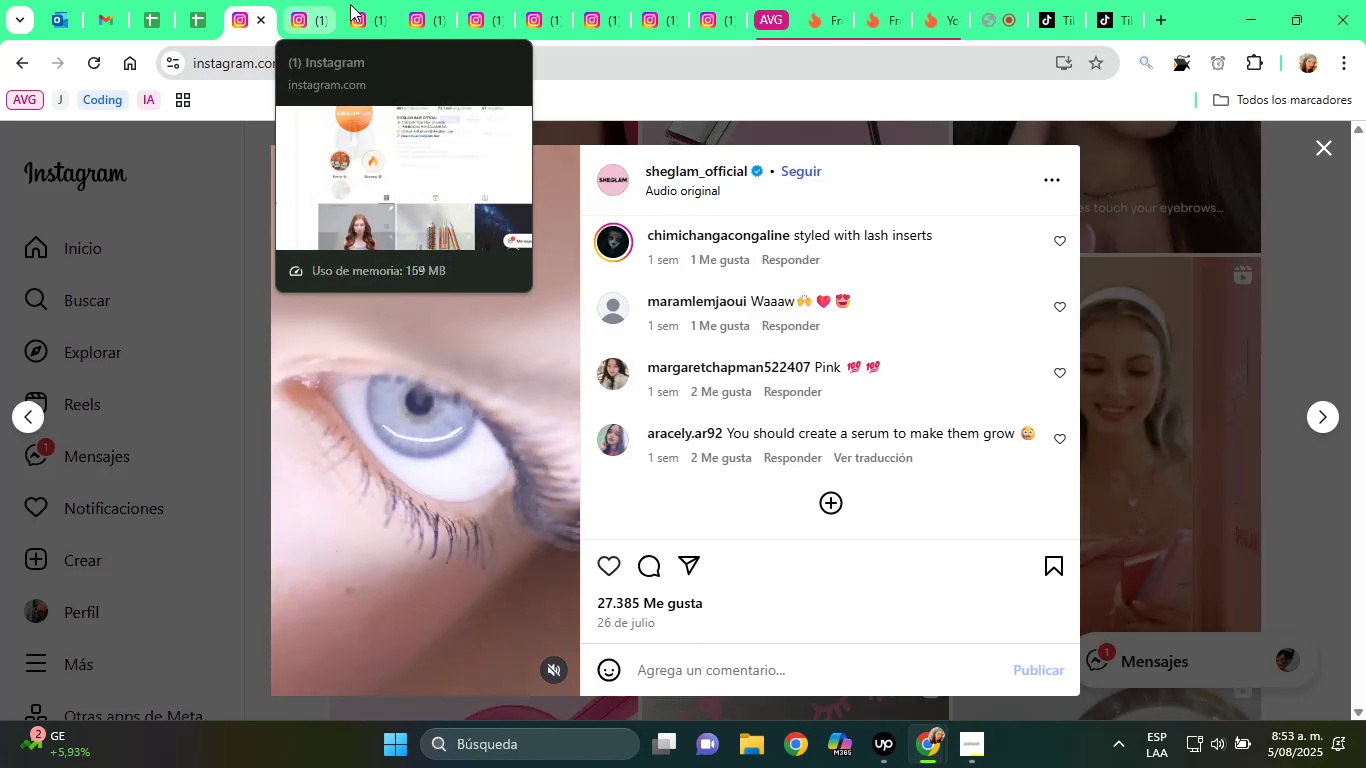 
left_click([353, 1])
 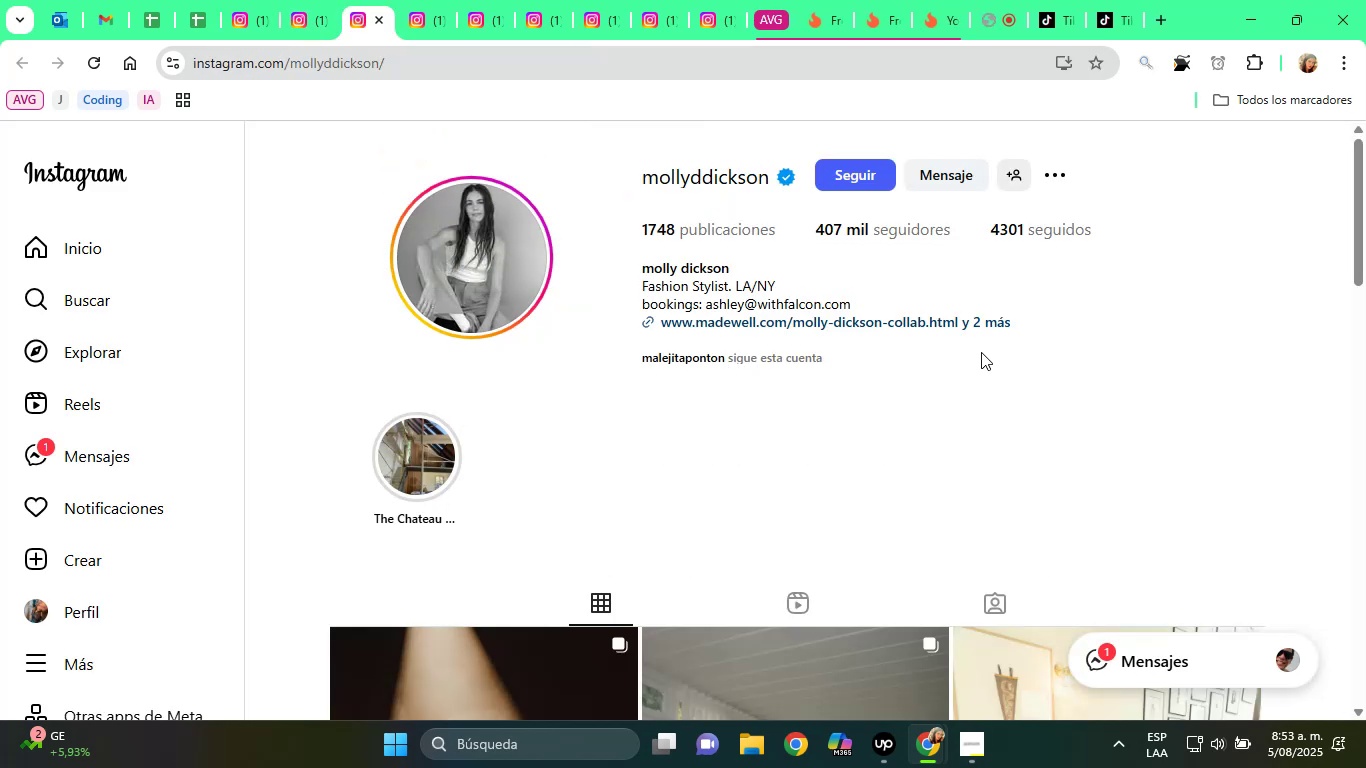 
left_click([988, 318])
 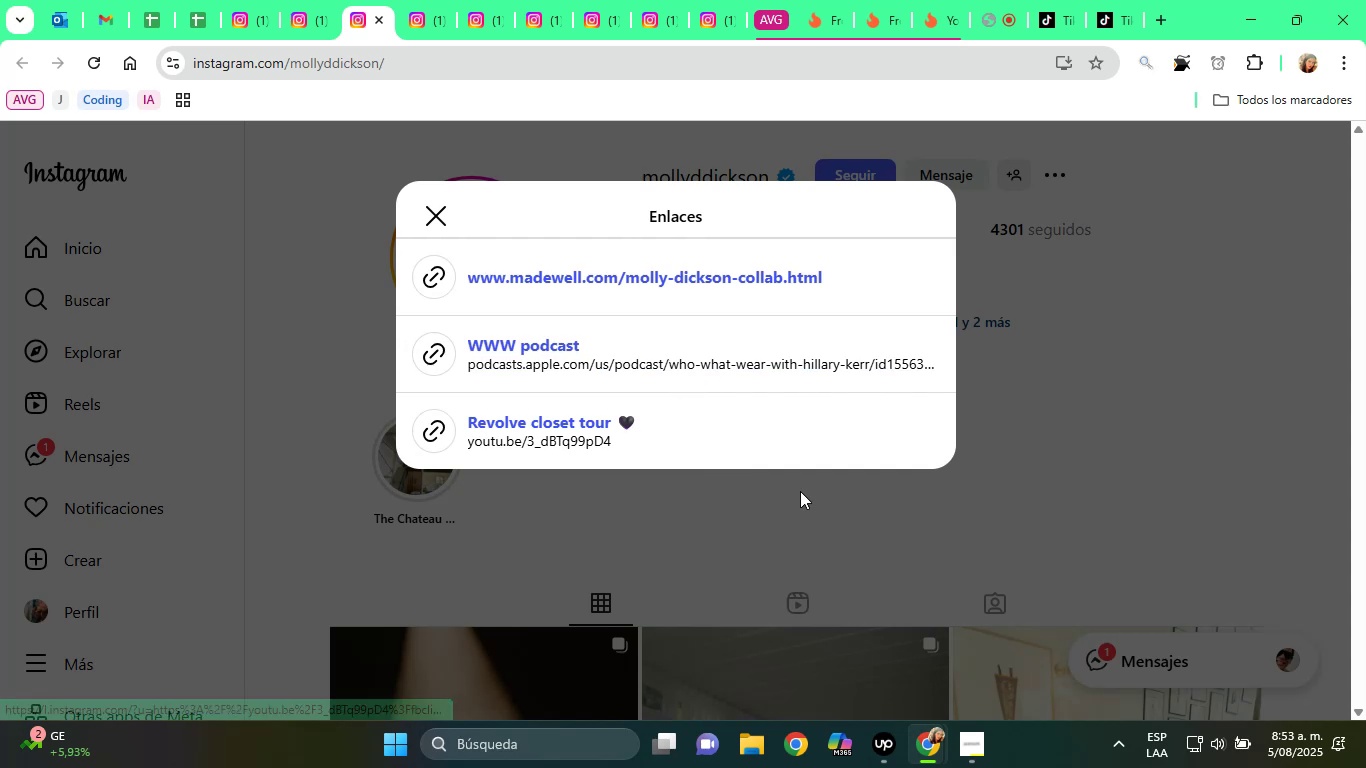 
left_click([804, 515])
 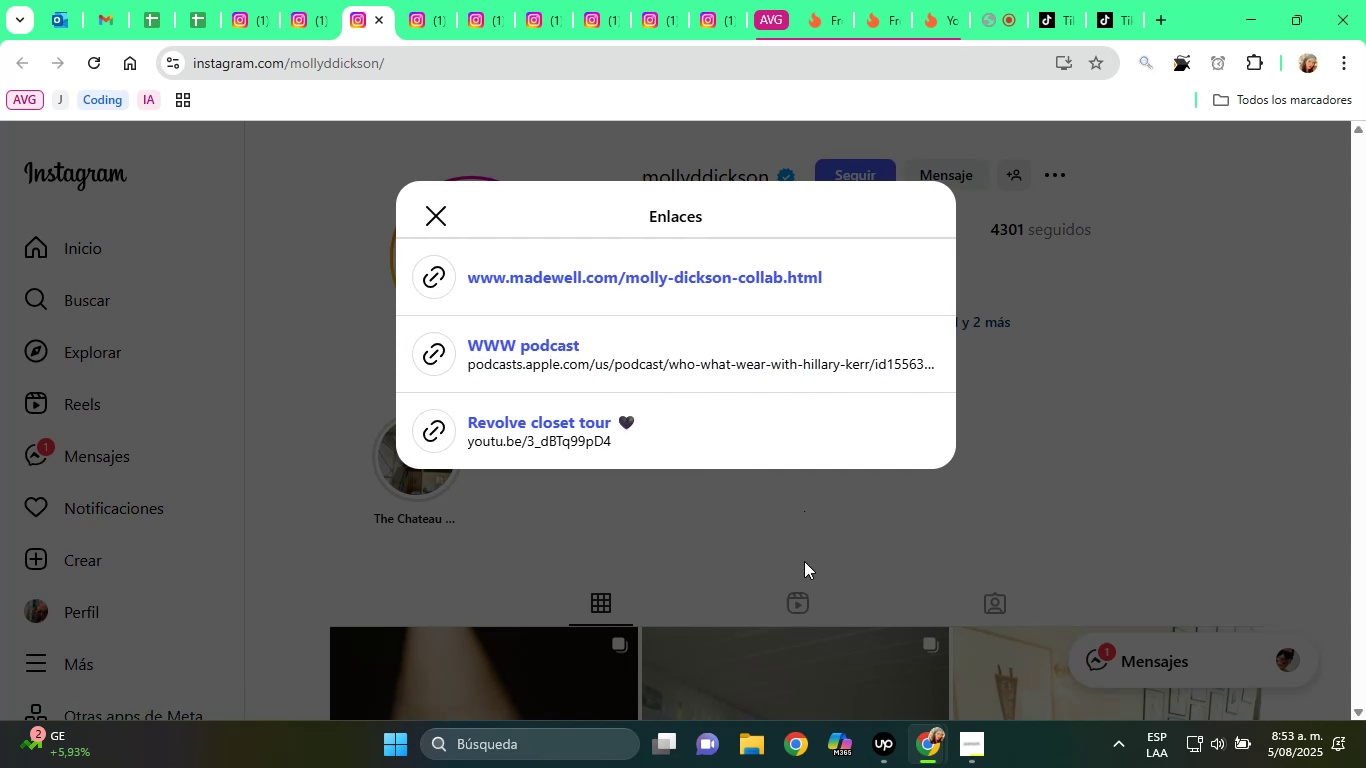 
left_click([804, 564])
 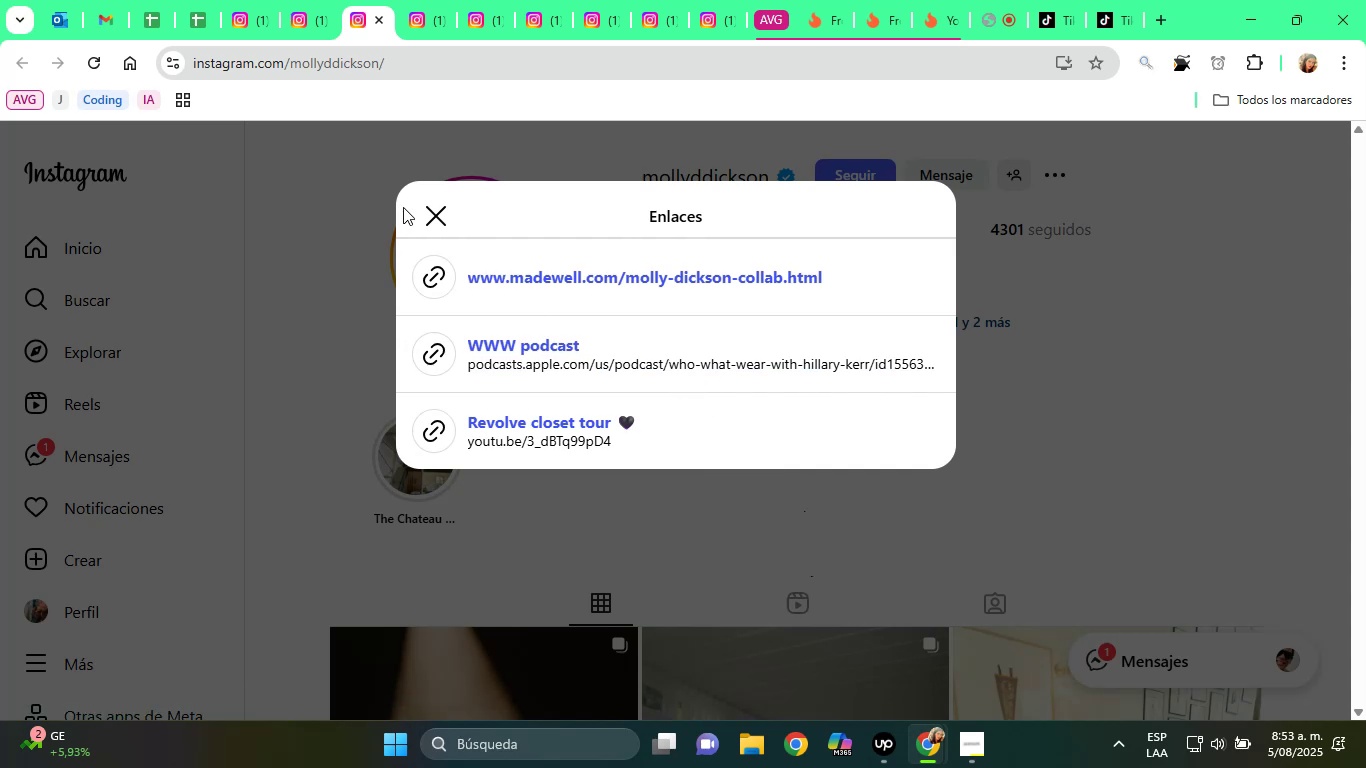 
left_click([439, 207])
 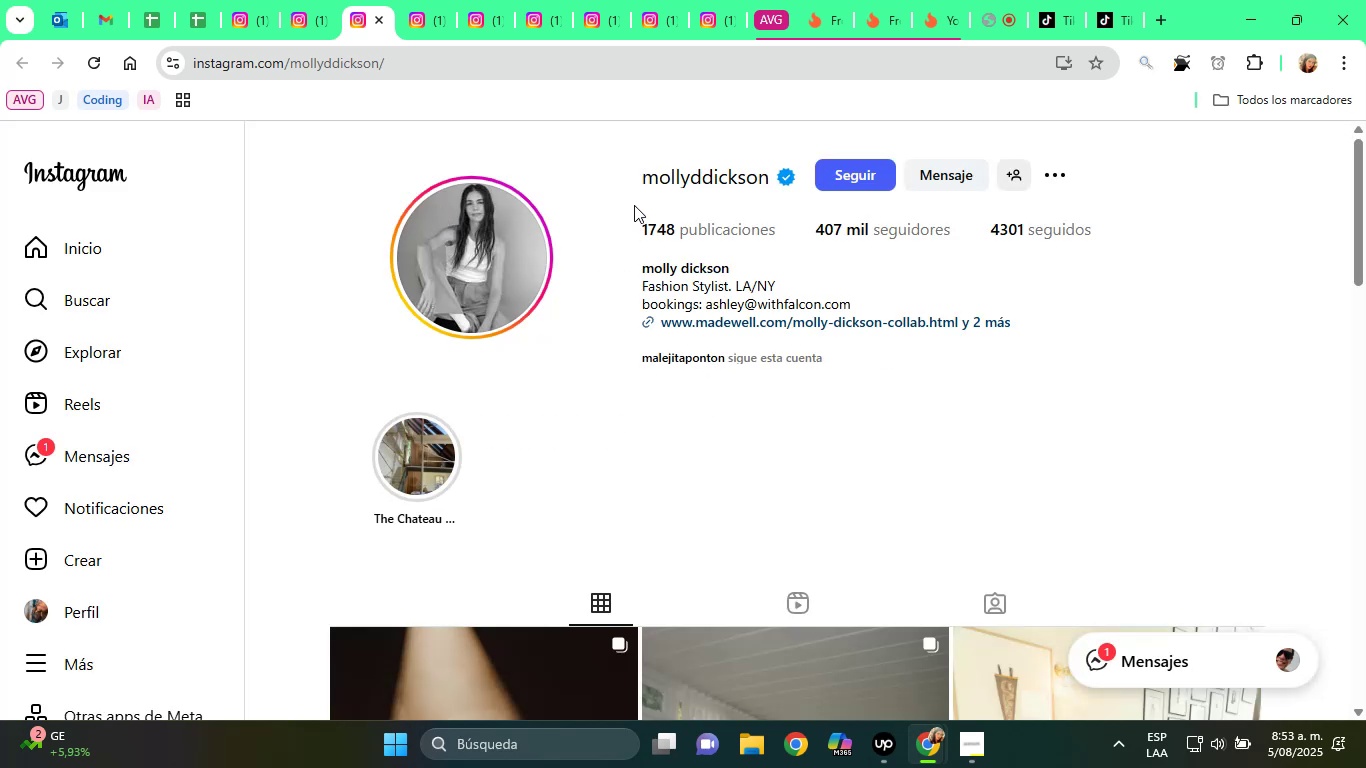 
left_click_drag(start_coordinate=[634, 180], to_coordinate=[795, 189])
 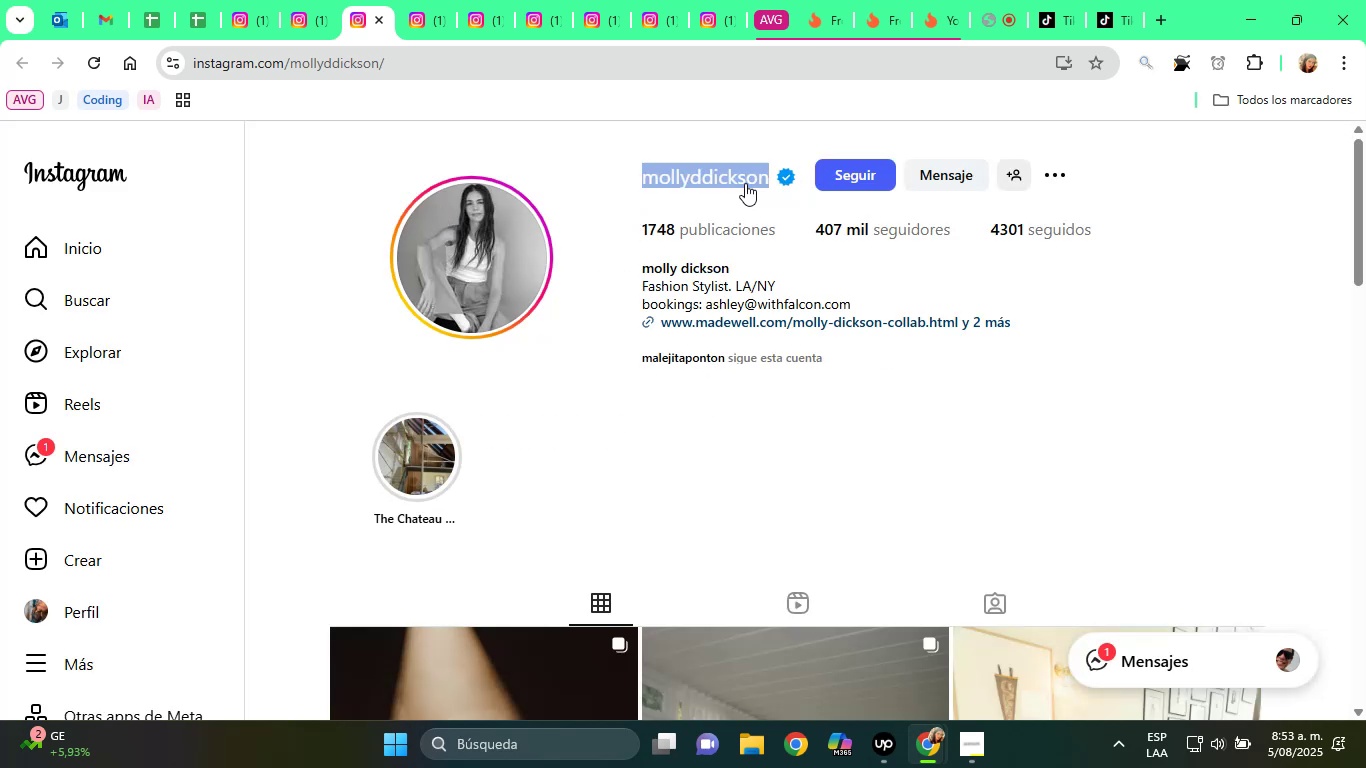 
right_click([745, 183])
 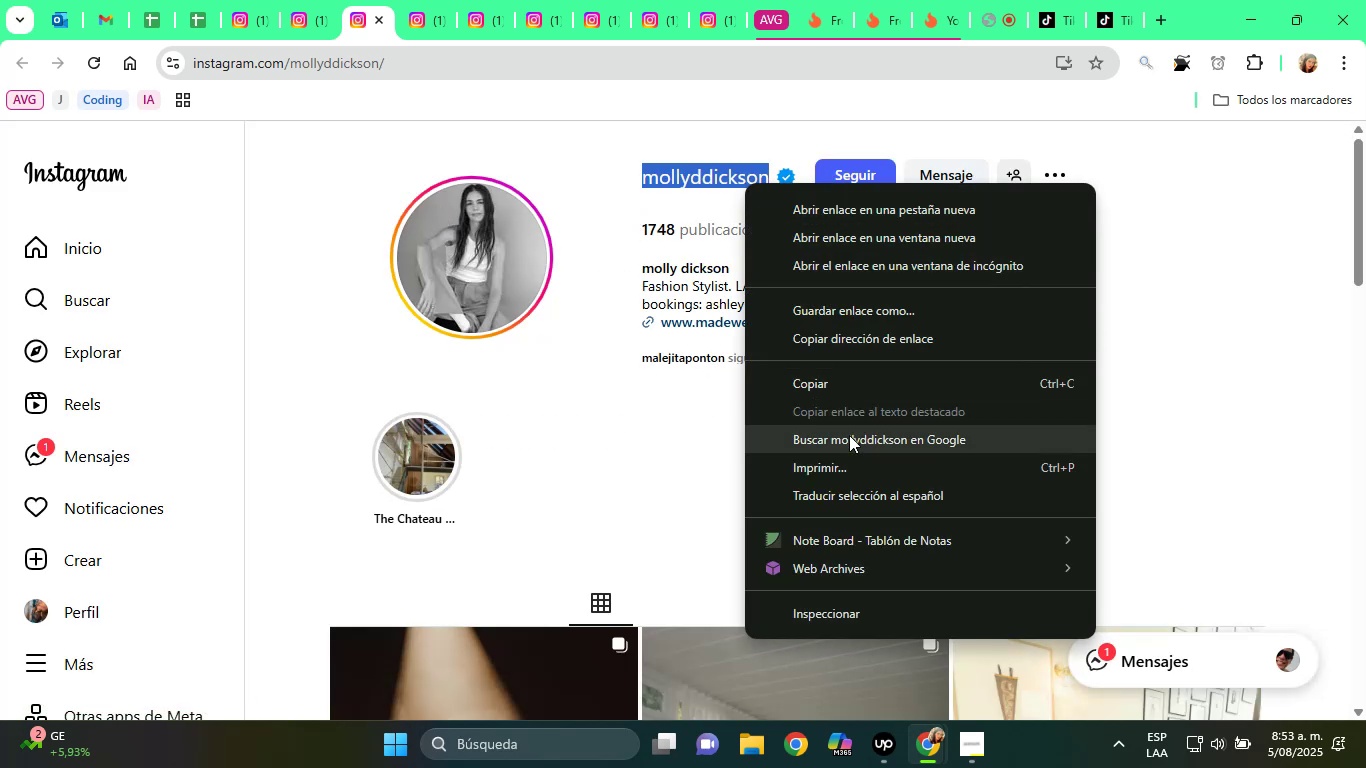 
left_click([849, 435])
 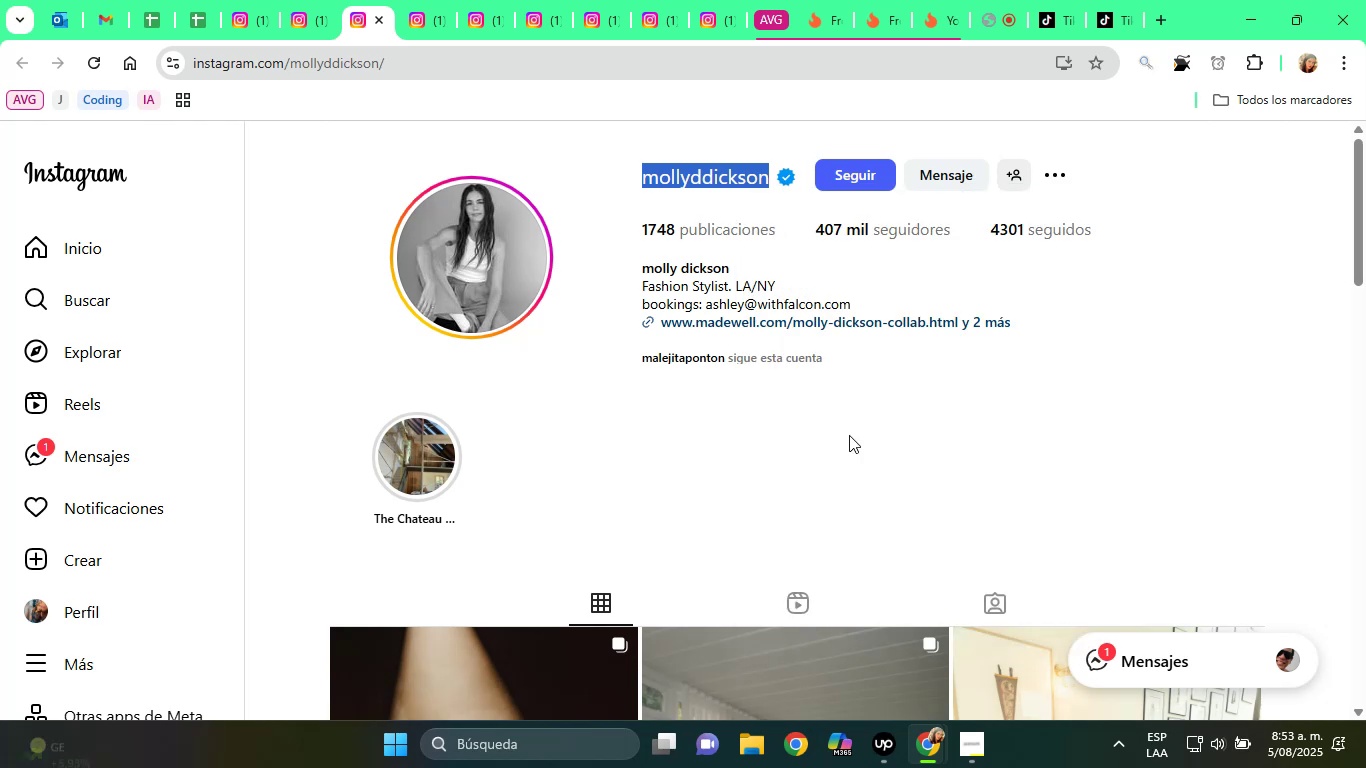 
mouse_move([822, 441])
 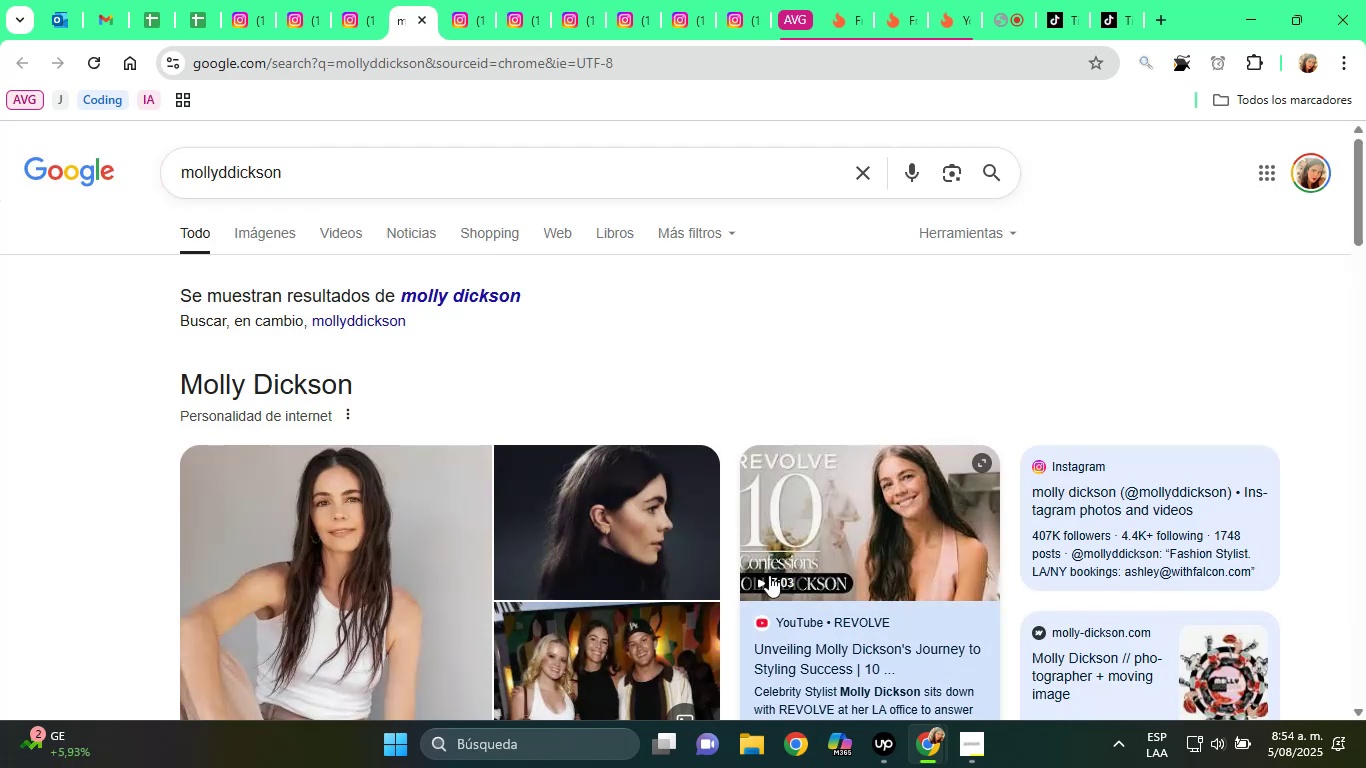 
scroll: coordinate [521, 509], scroll_direction: down, amount: 24.0
 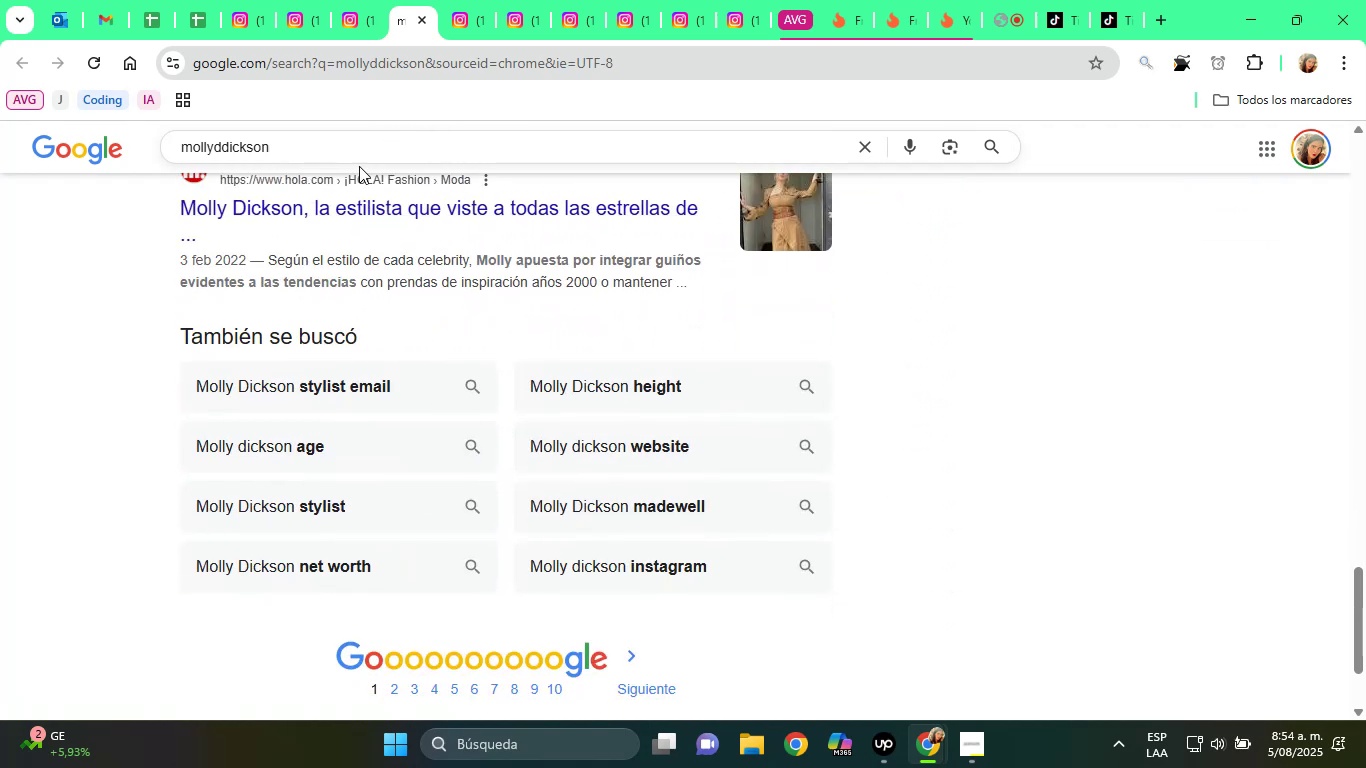 
left_click([340, 155])
 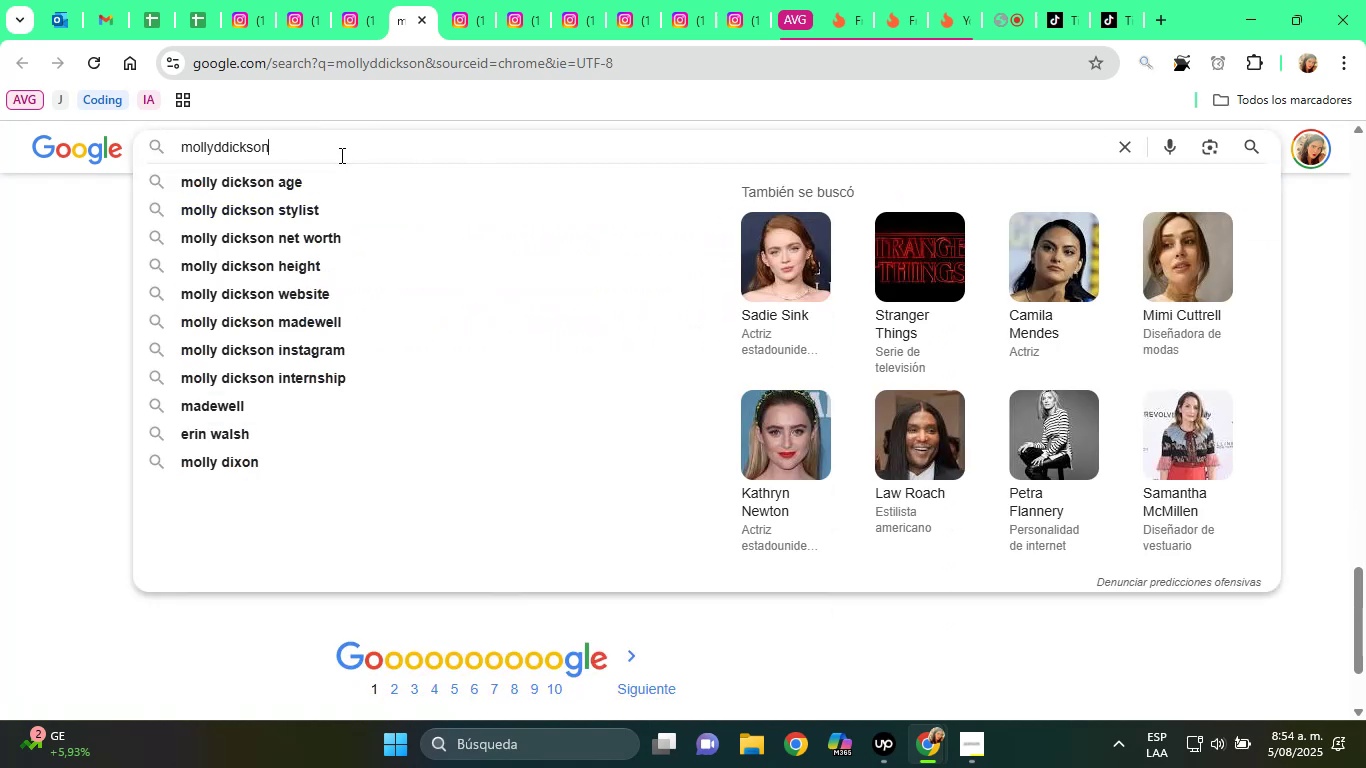 
type( tiktok)
 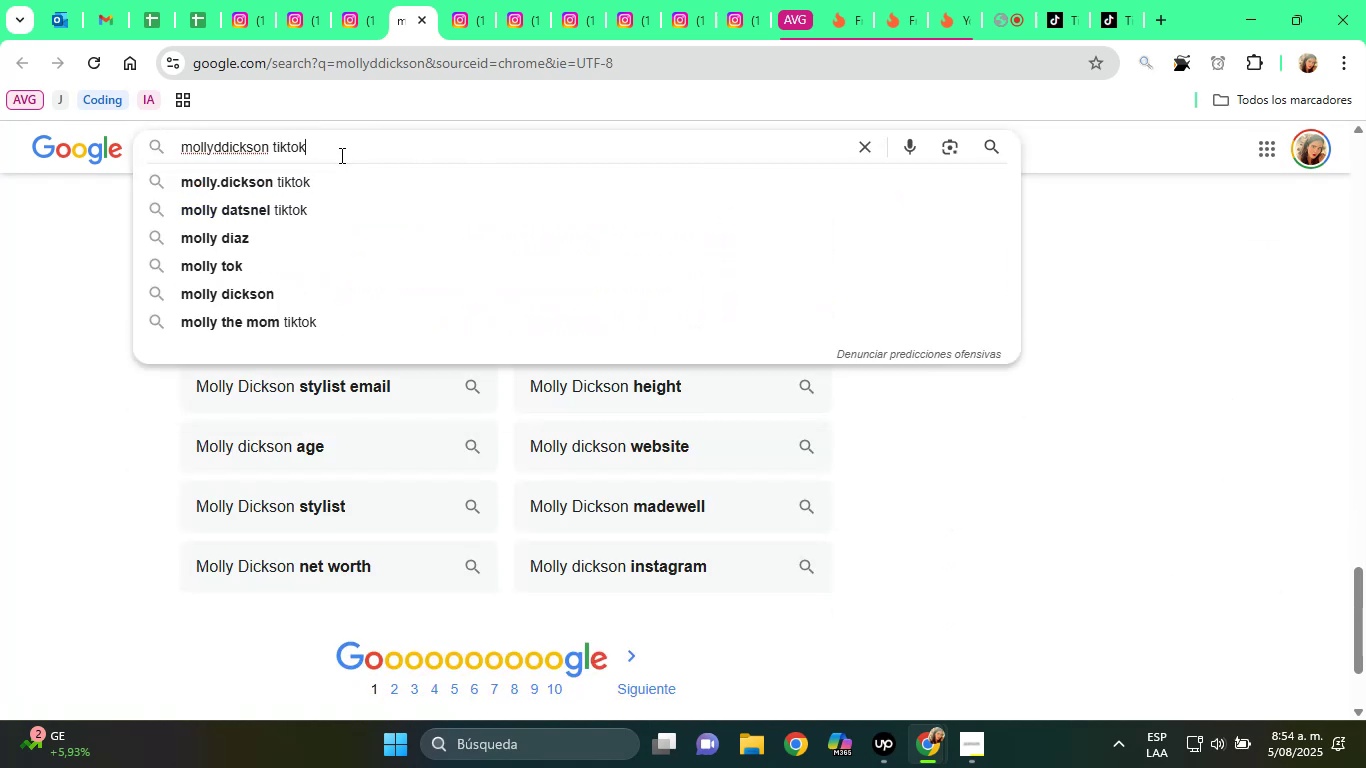 
key(Enter)
 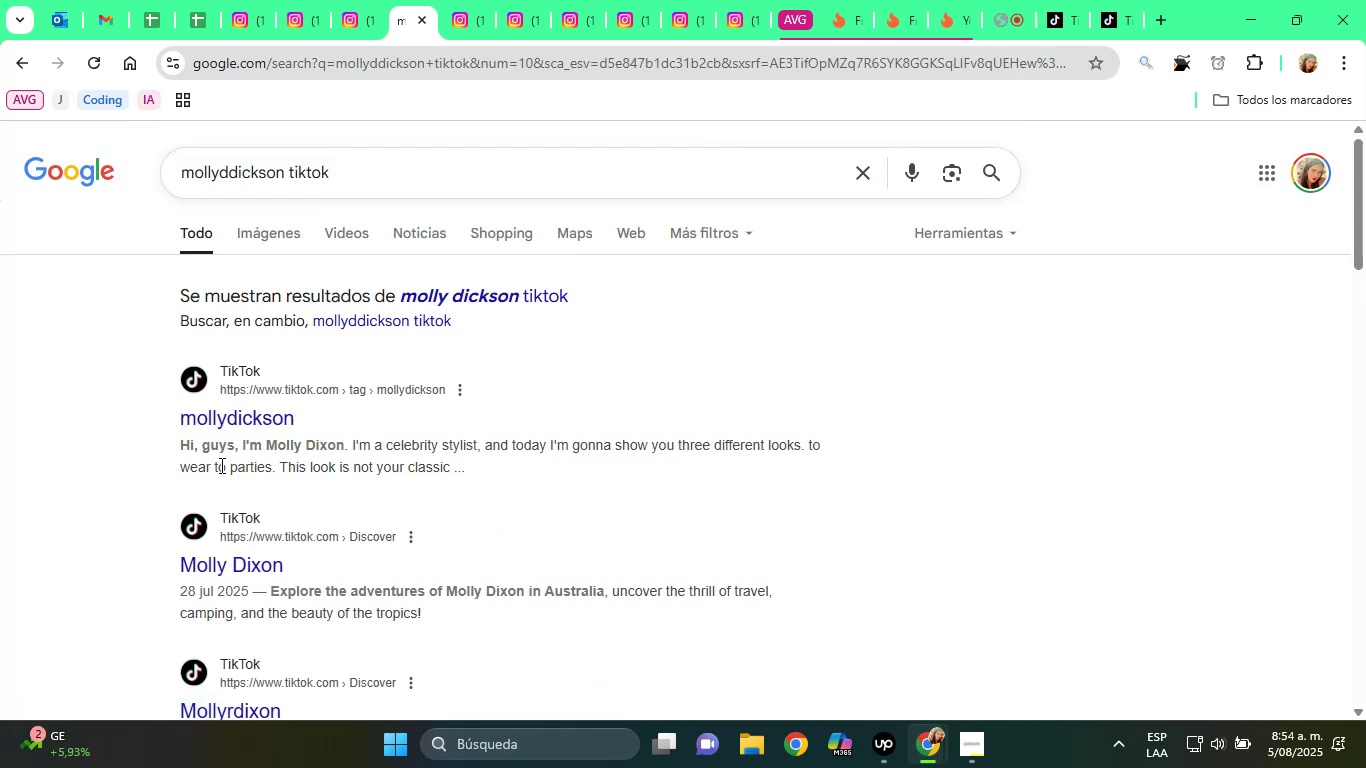 
left_click([234, 418])
 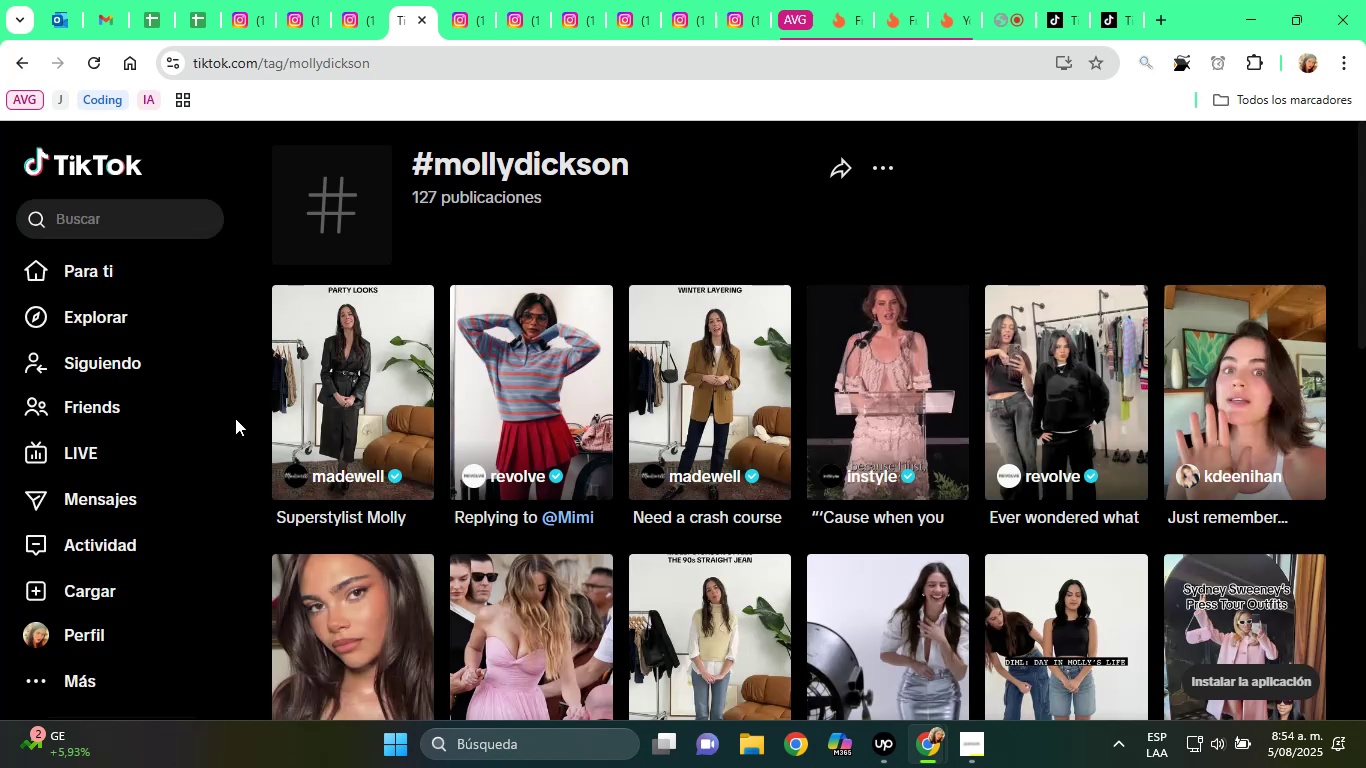 
wait(12.99)
 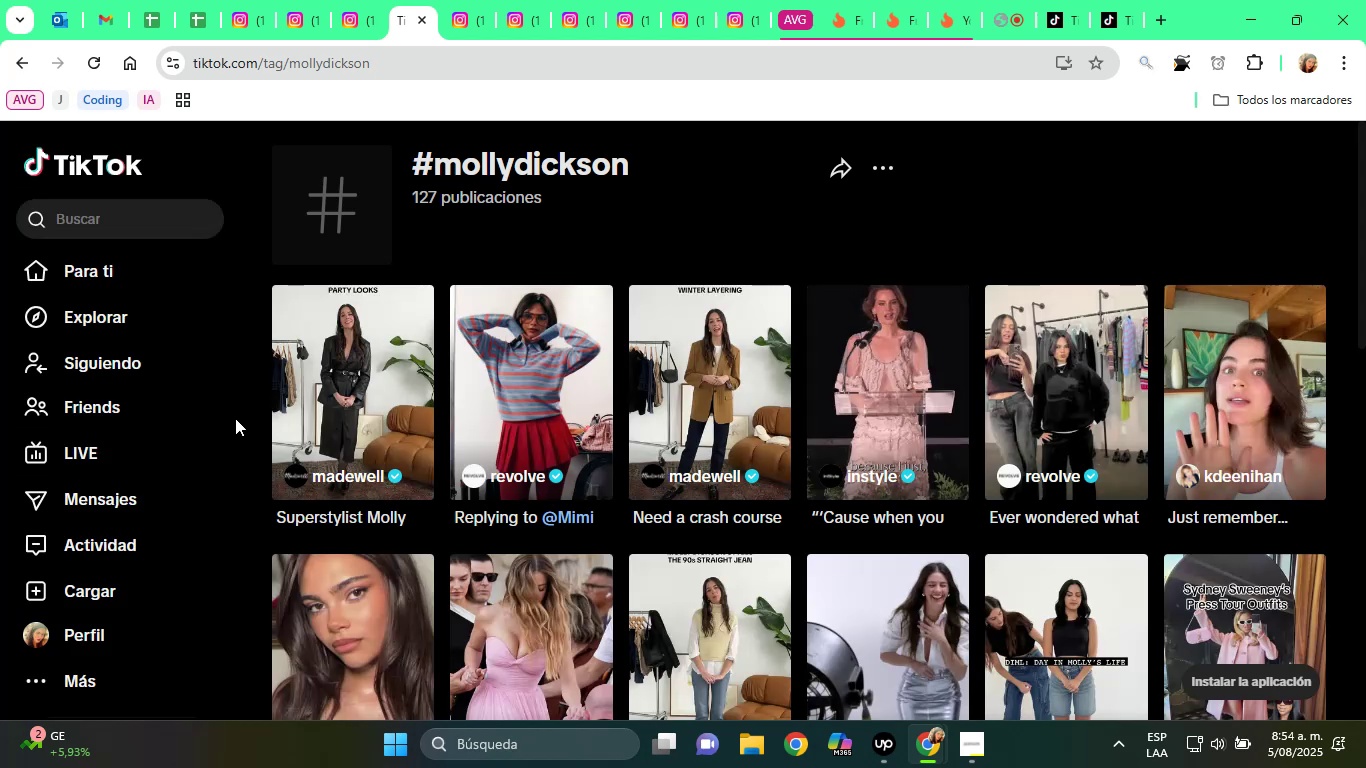 
scroll: coordinate [1243, 541], scroll_direction: down, amount: 7.0
 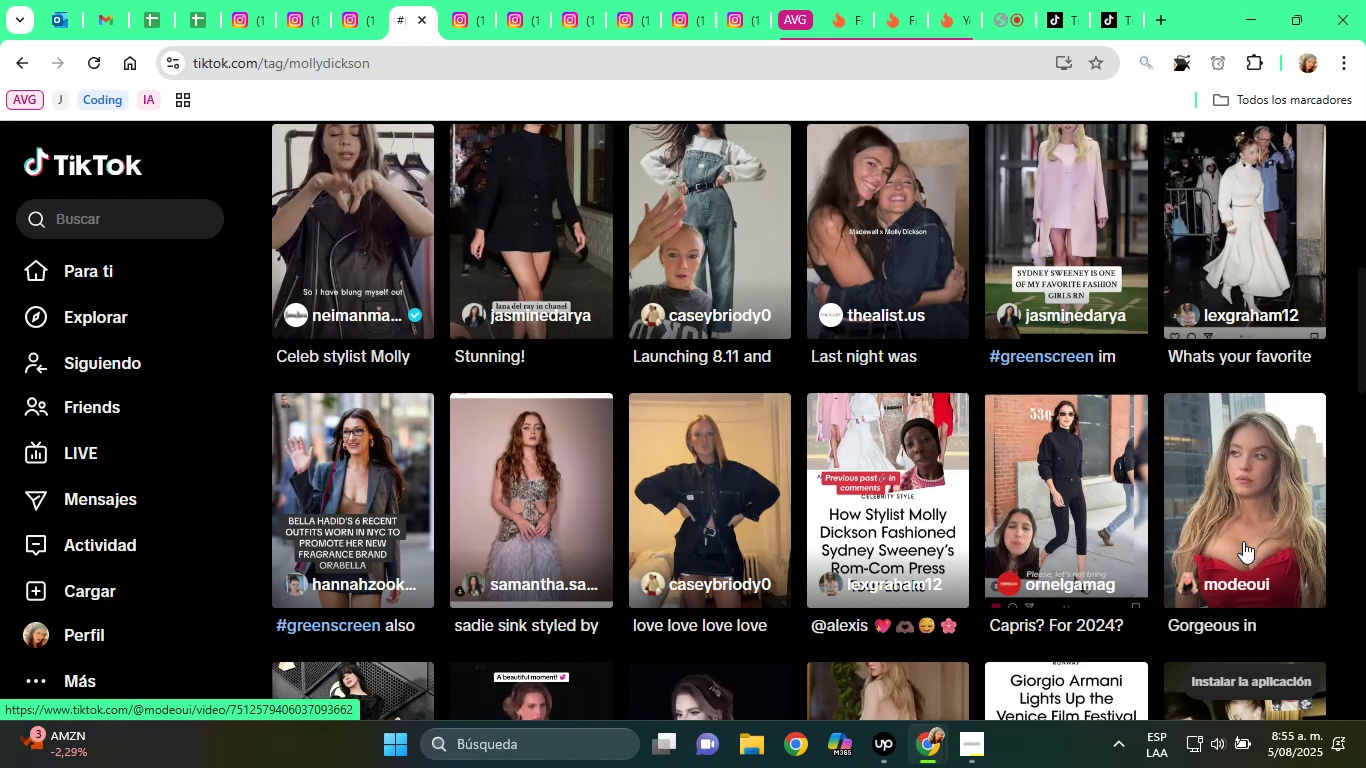 
wait(40.46)
 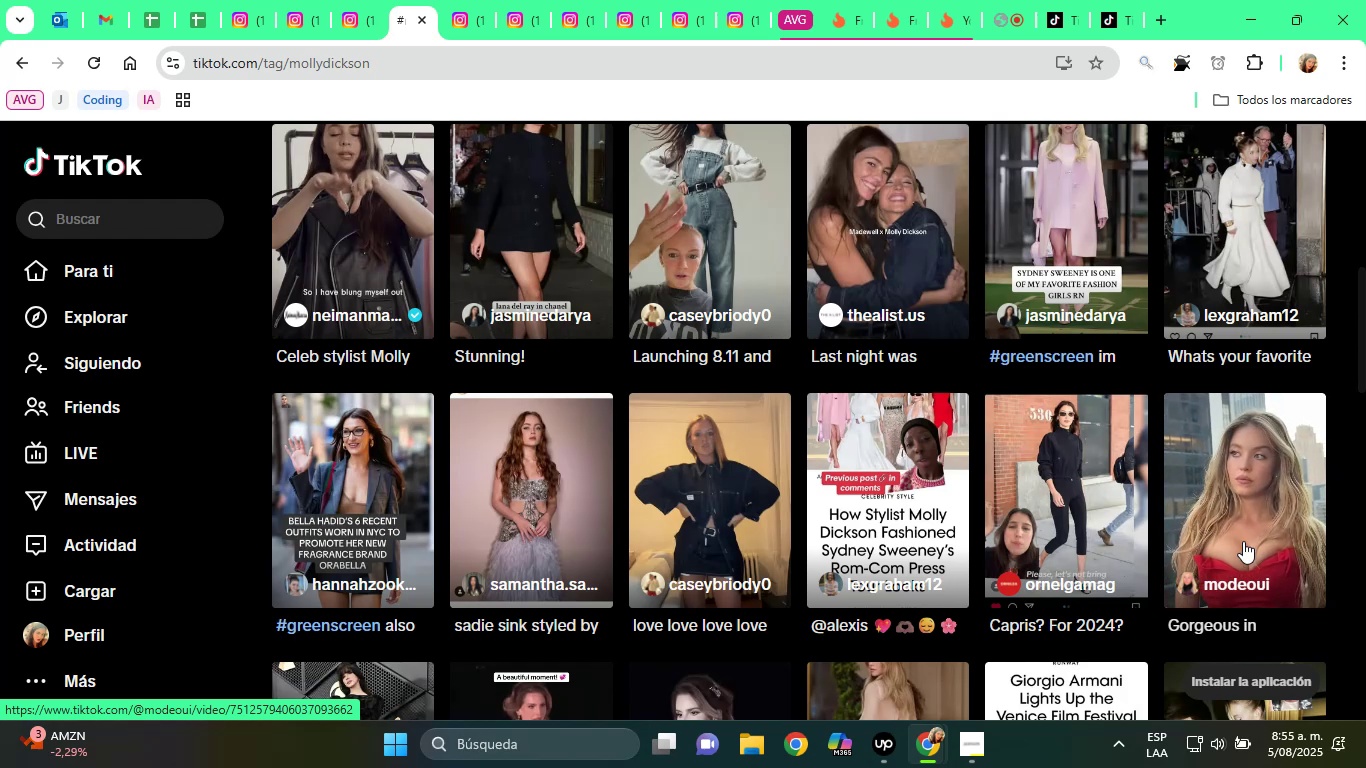 
scroll: coordinate [999, 521], scroll_direction: down, amount: 4.0
 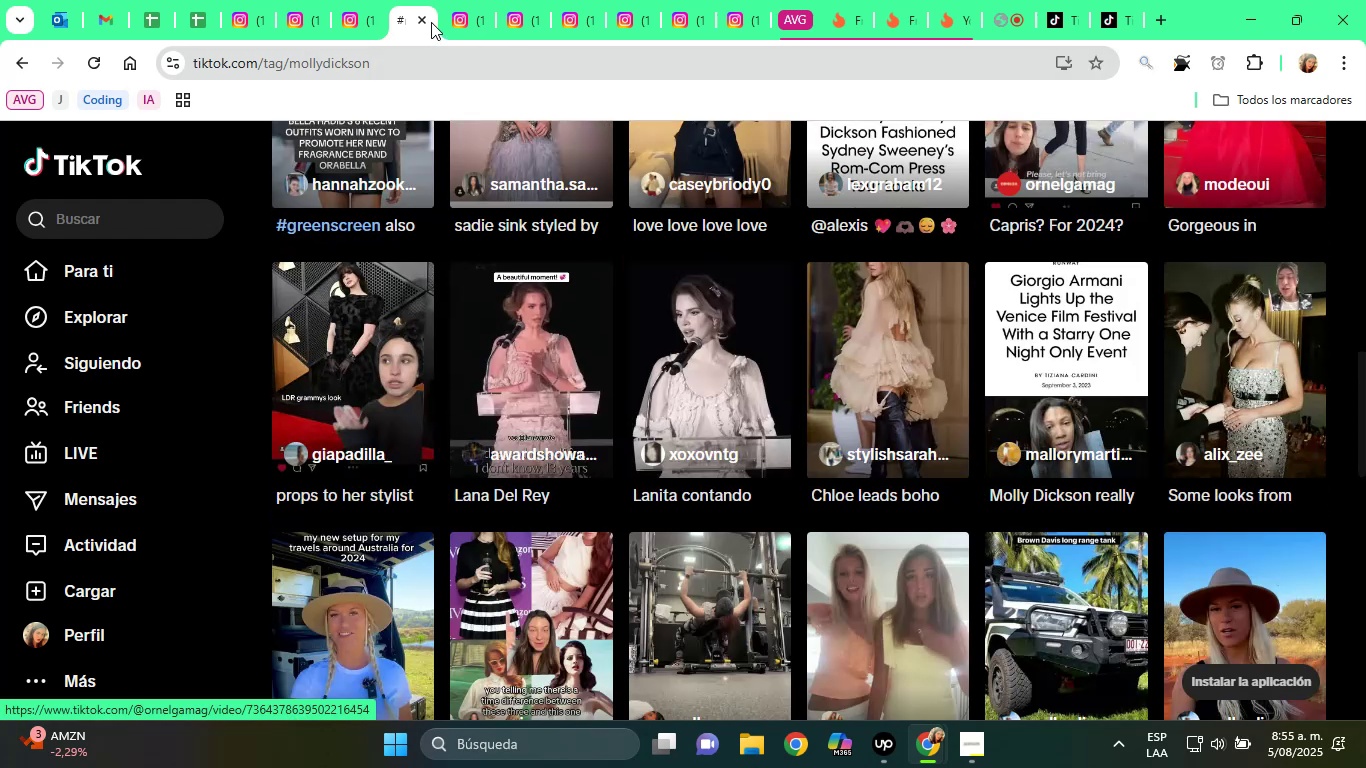 
left_click([423, 20])
 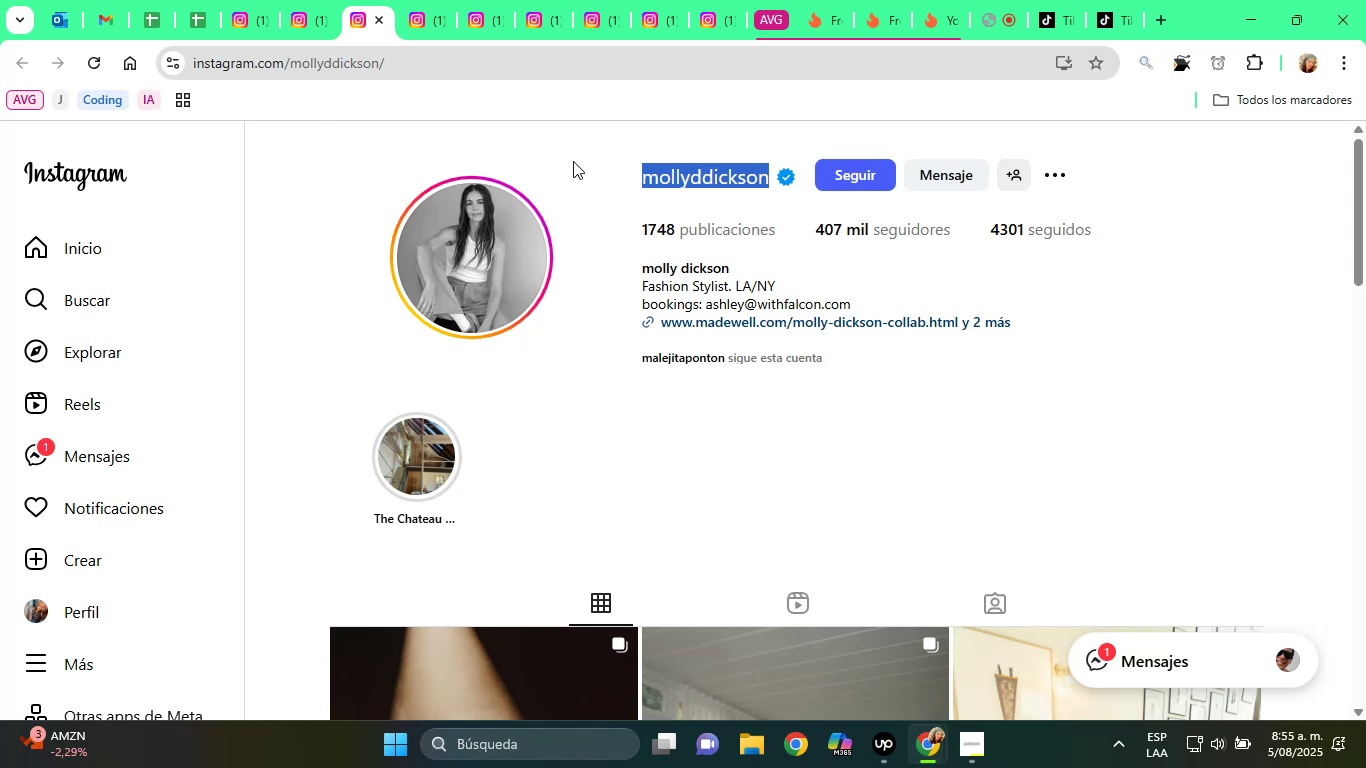 
wait(15.03)
 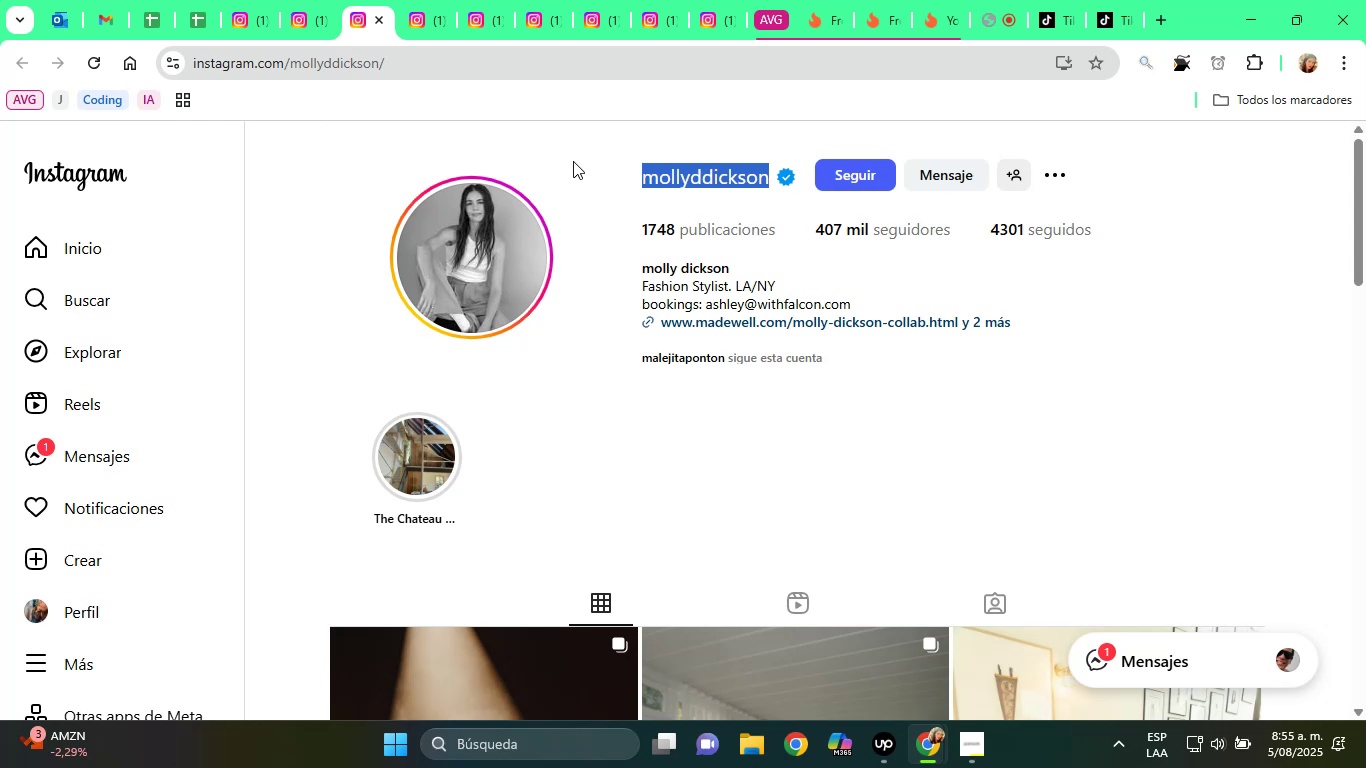 
double_click([694, 265])
 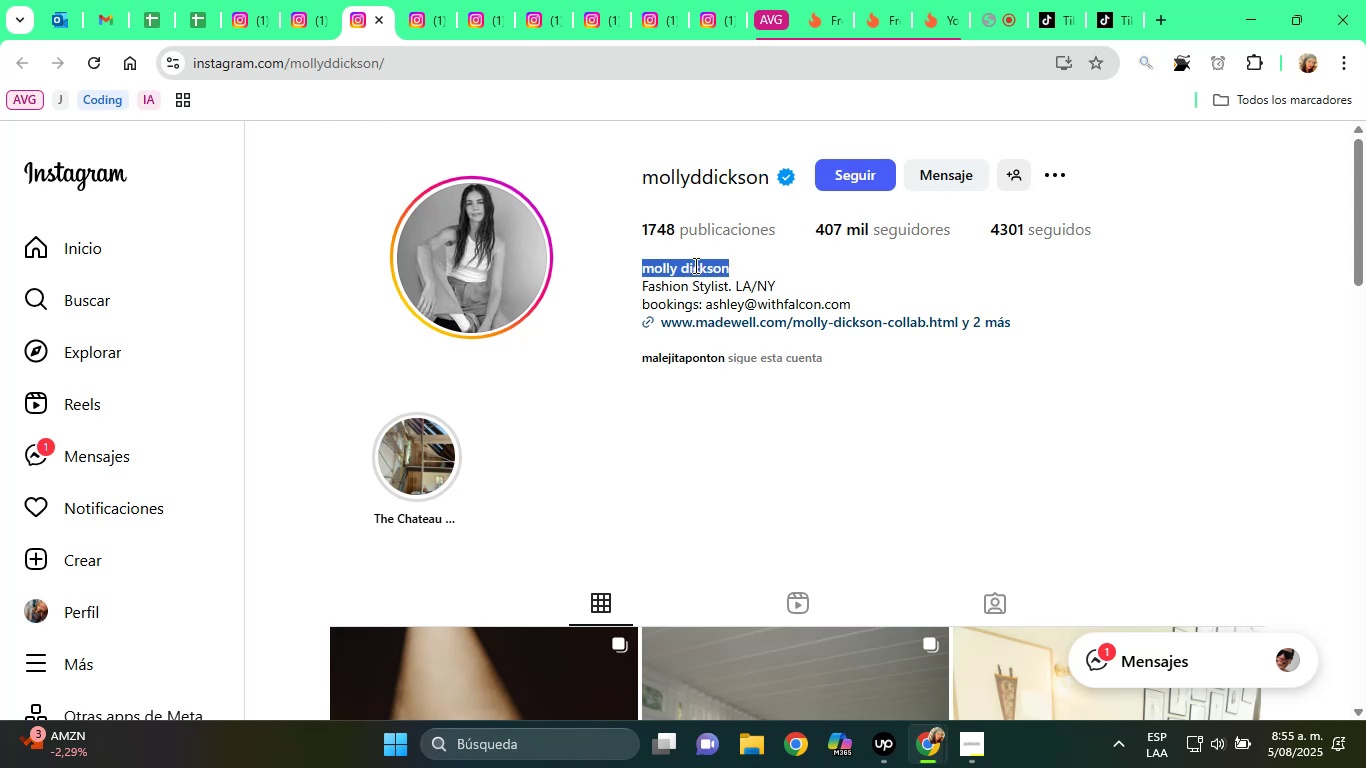 
triple_click([694, 265])
 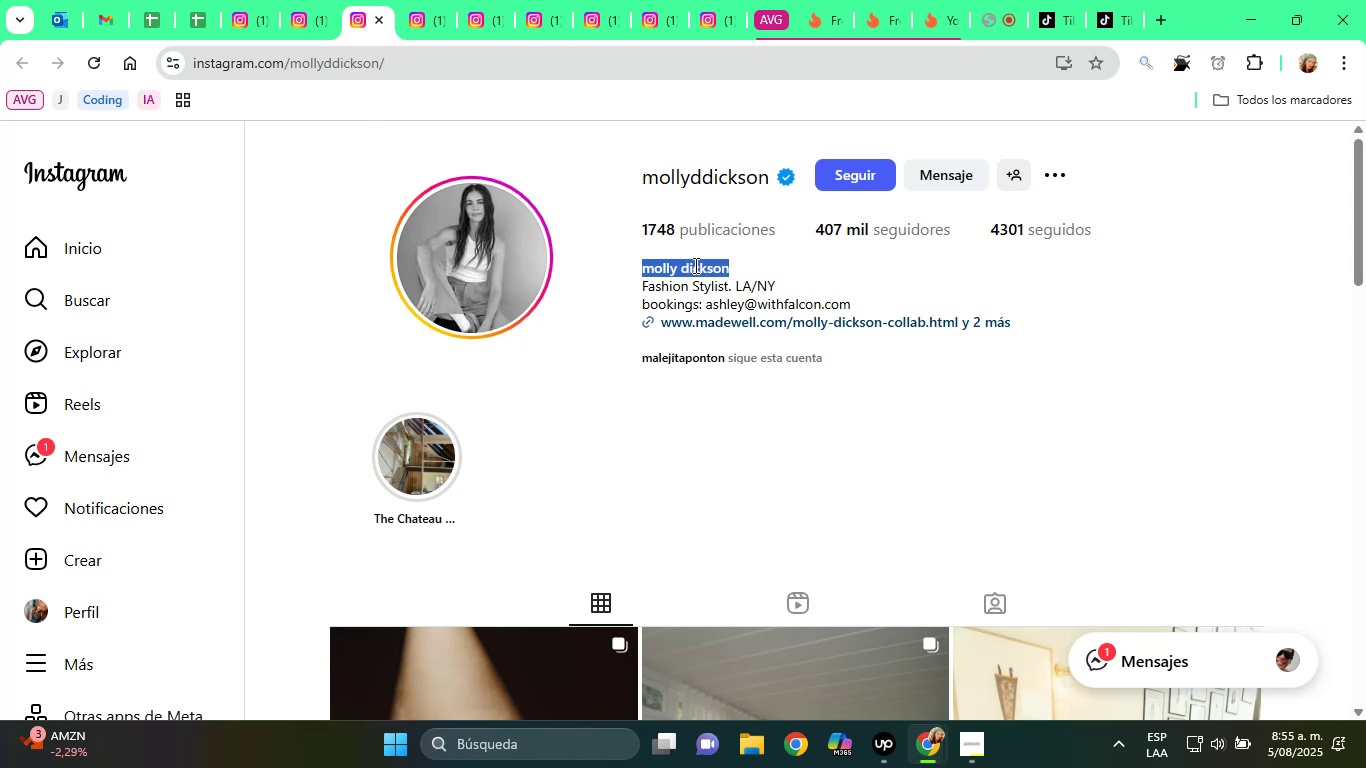 
right_click([694, 265])
 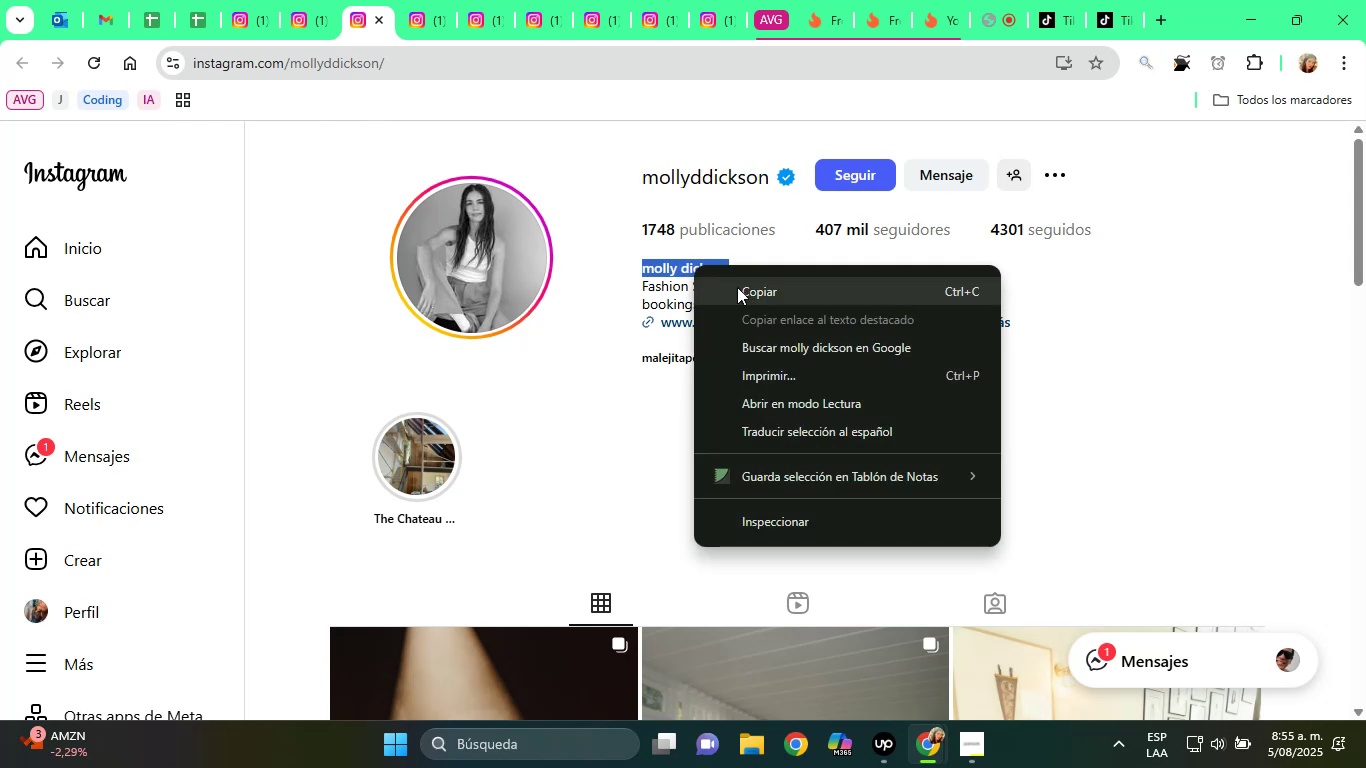 
left_click([737, 287])
 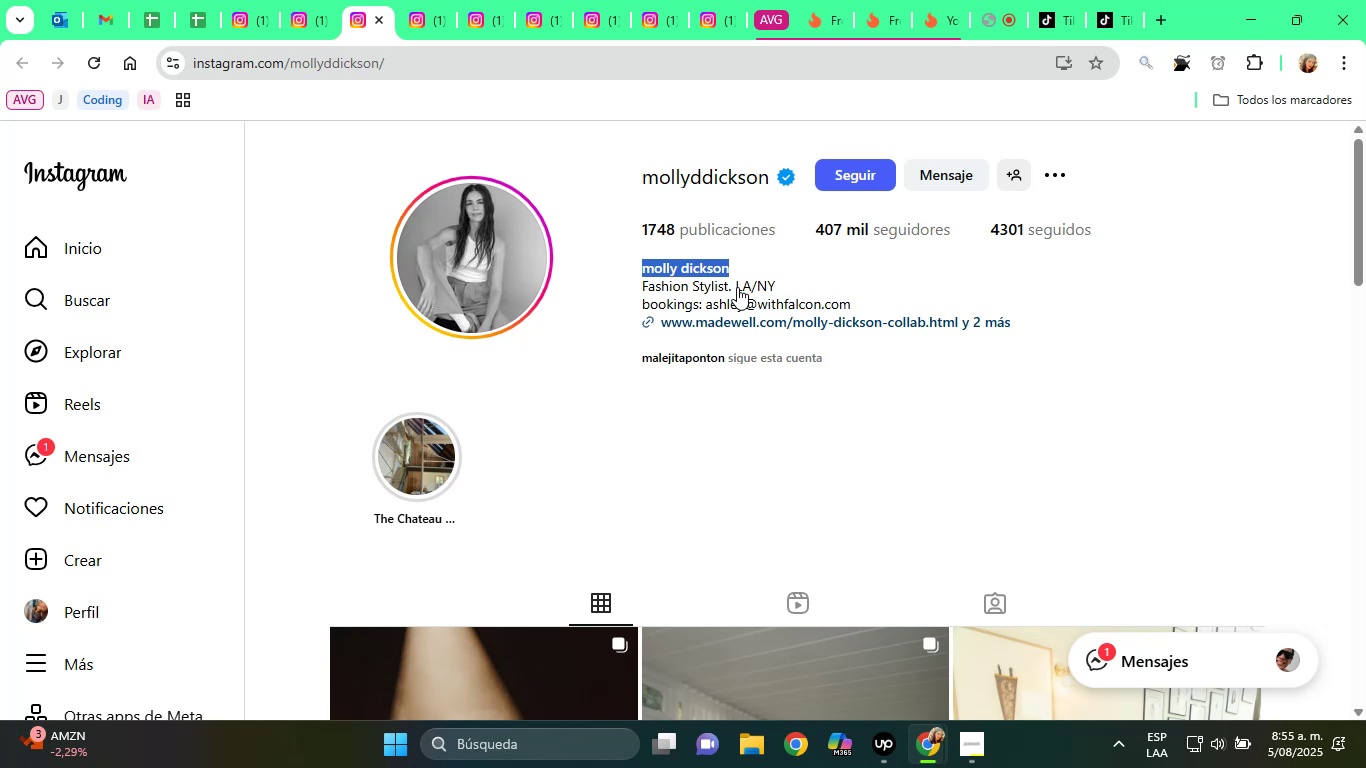 
wait(18.52)
 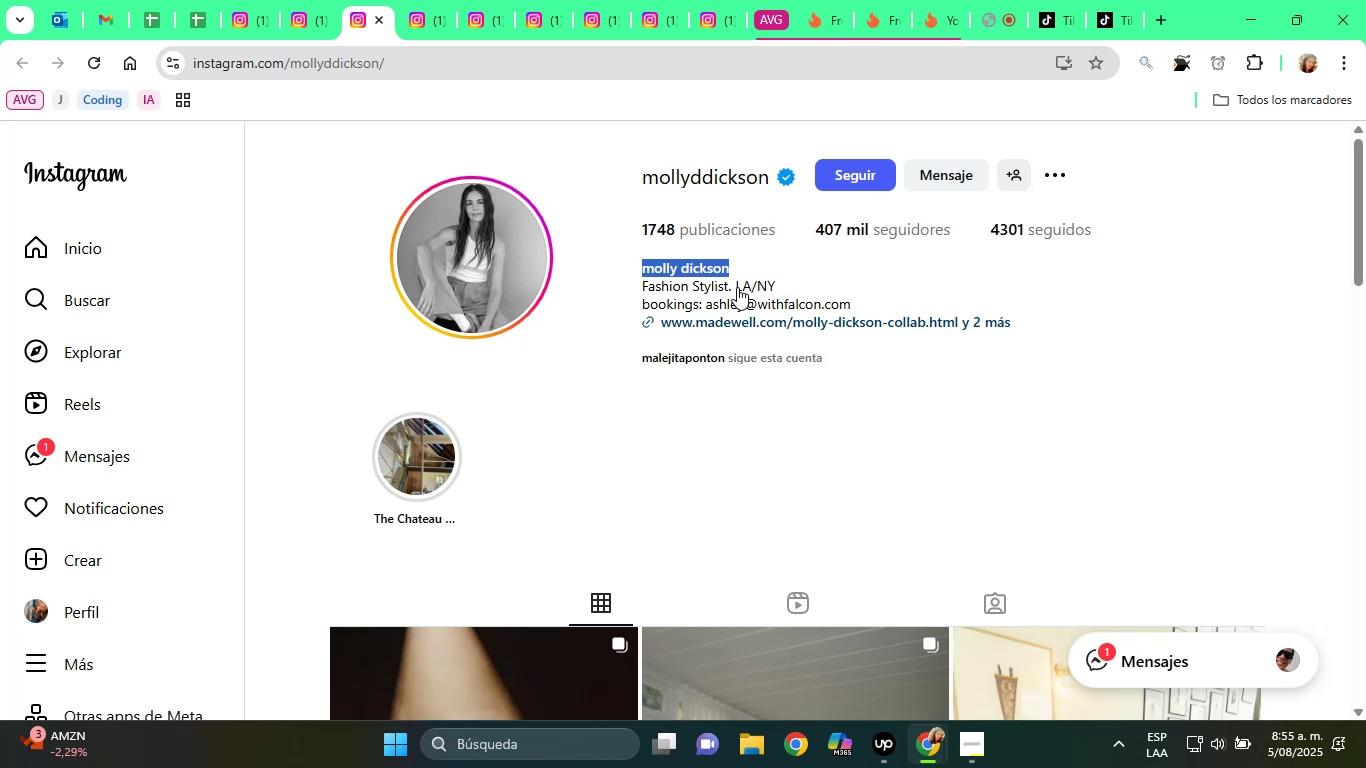 
left_click([211, 0])
 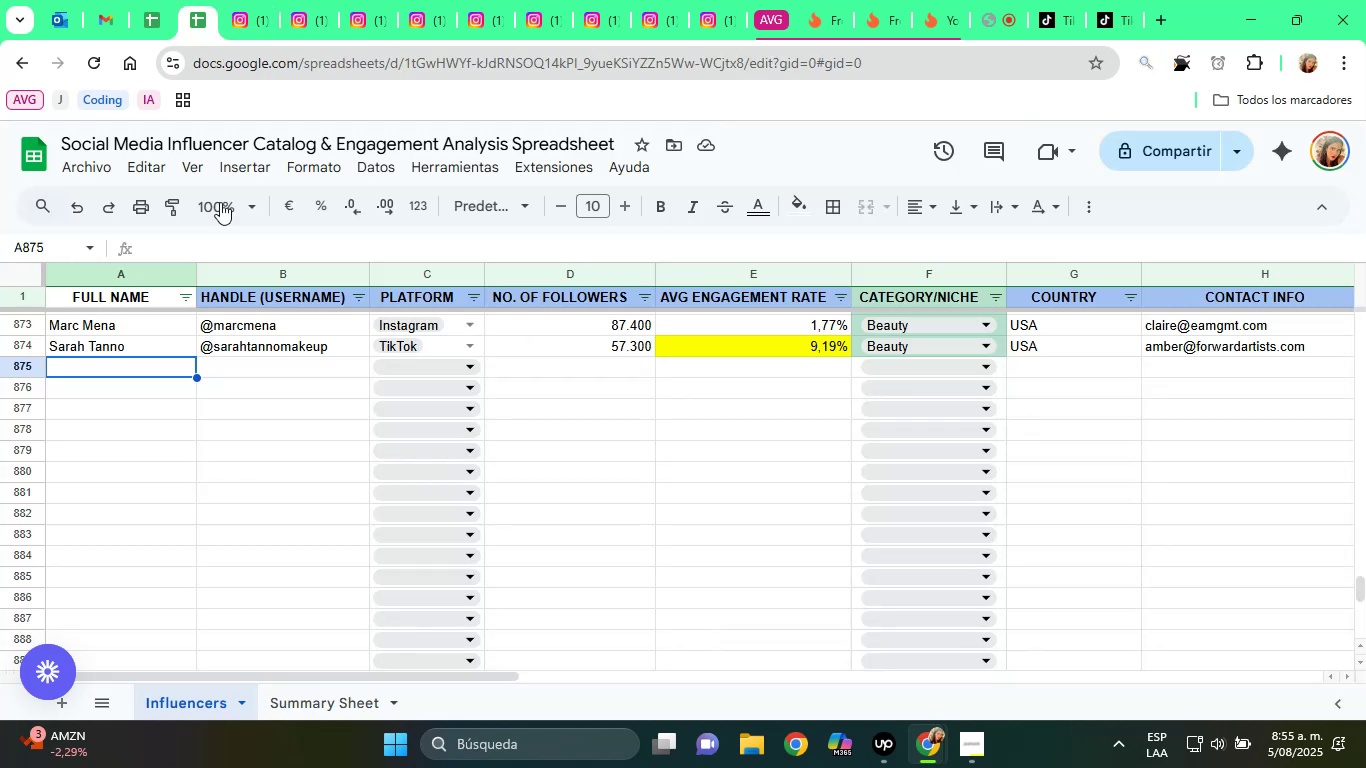 
key(Control+V)
 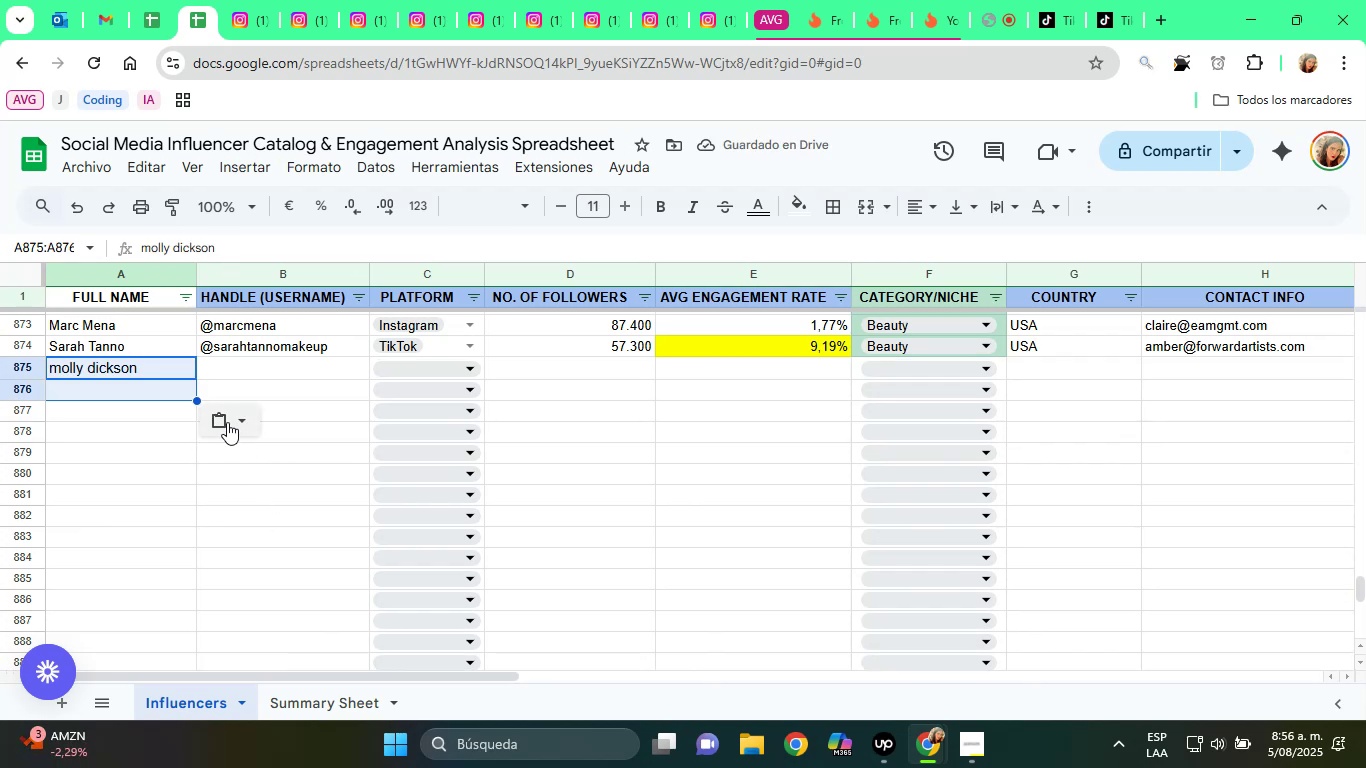 
left_click([227, 422])
 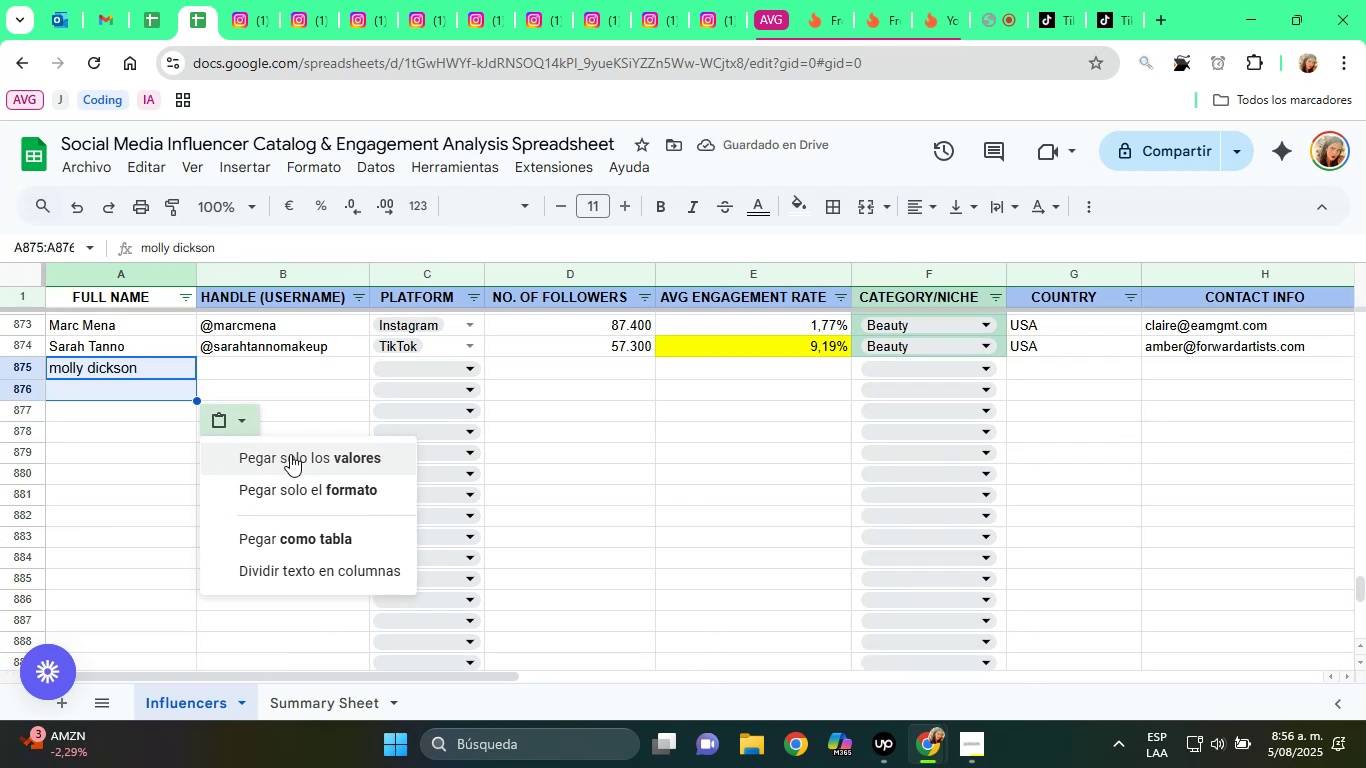 
left_click([292, 455])
 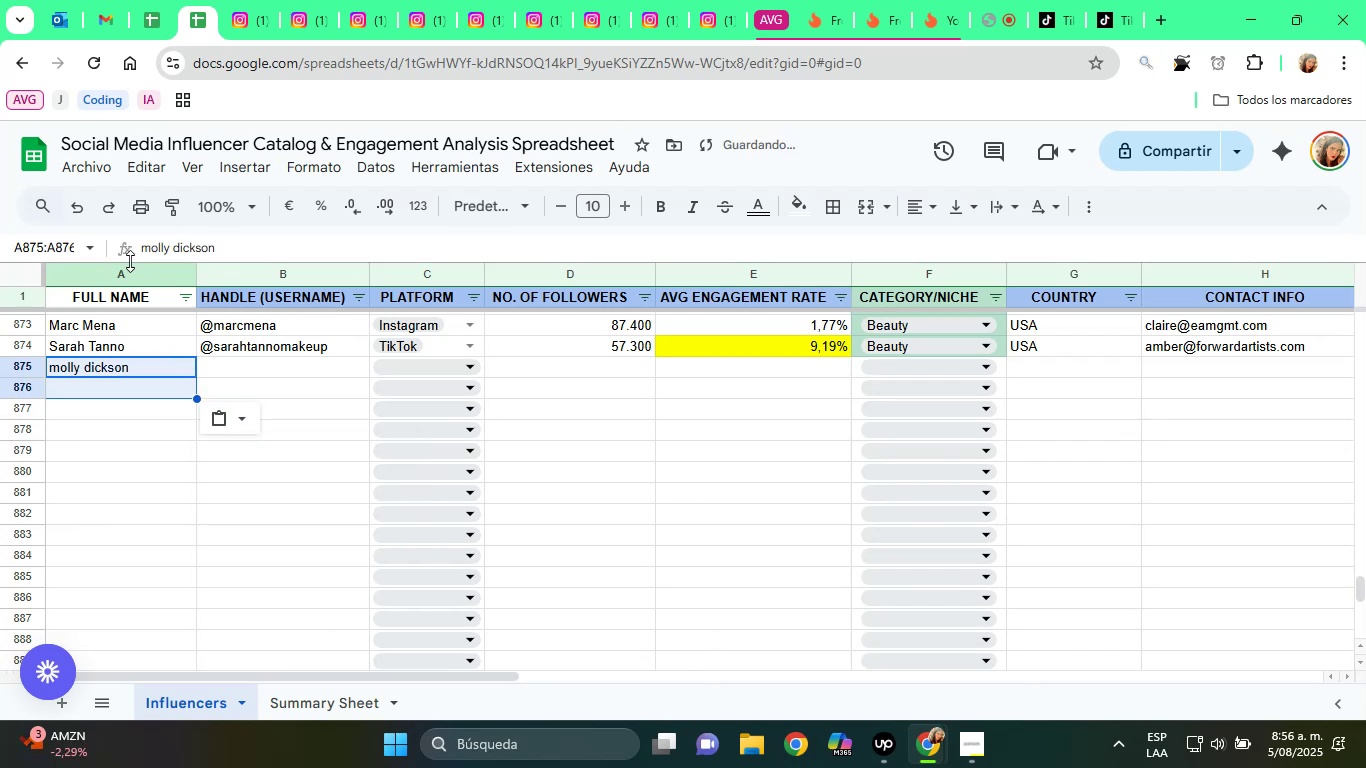 
left_click([148, 250])
 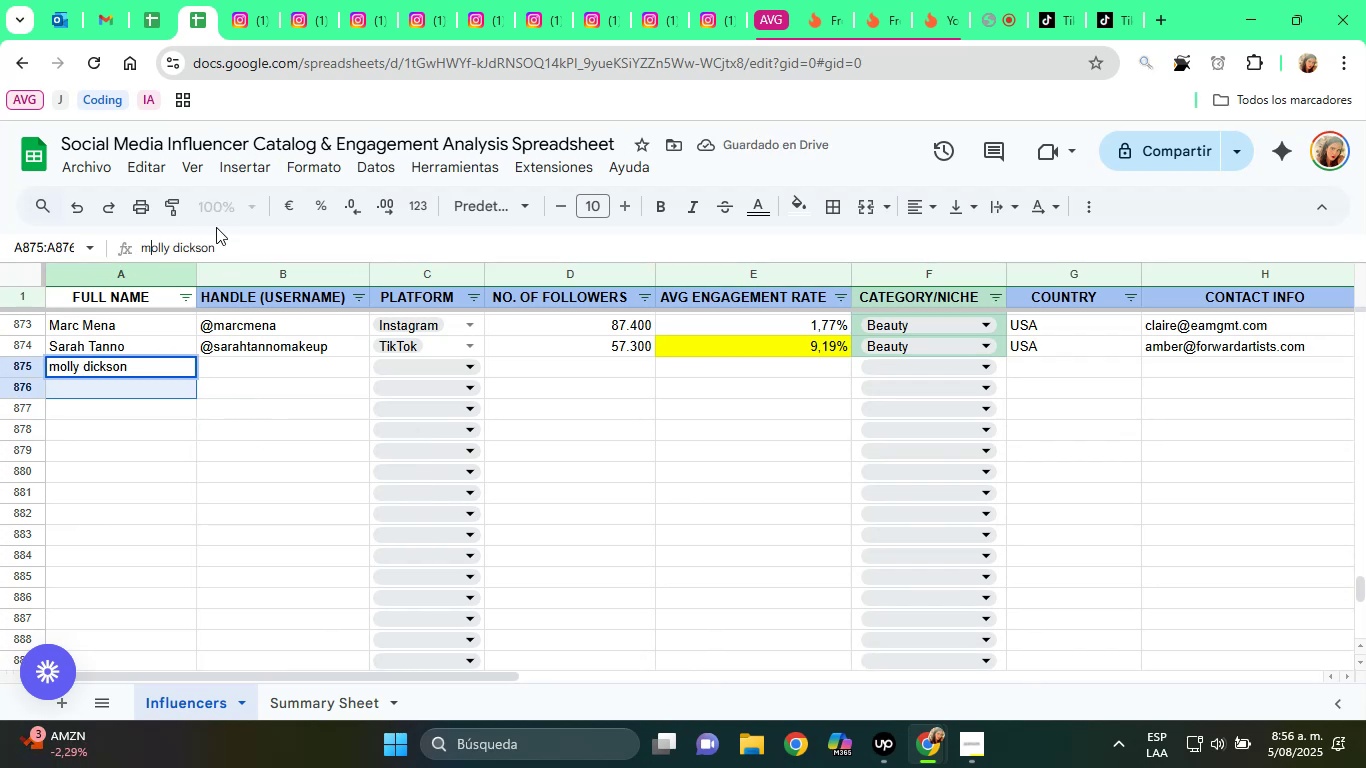 
key(Backspace)
 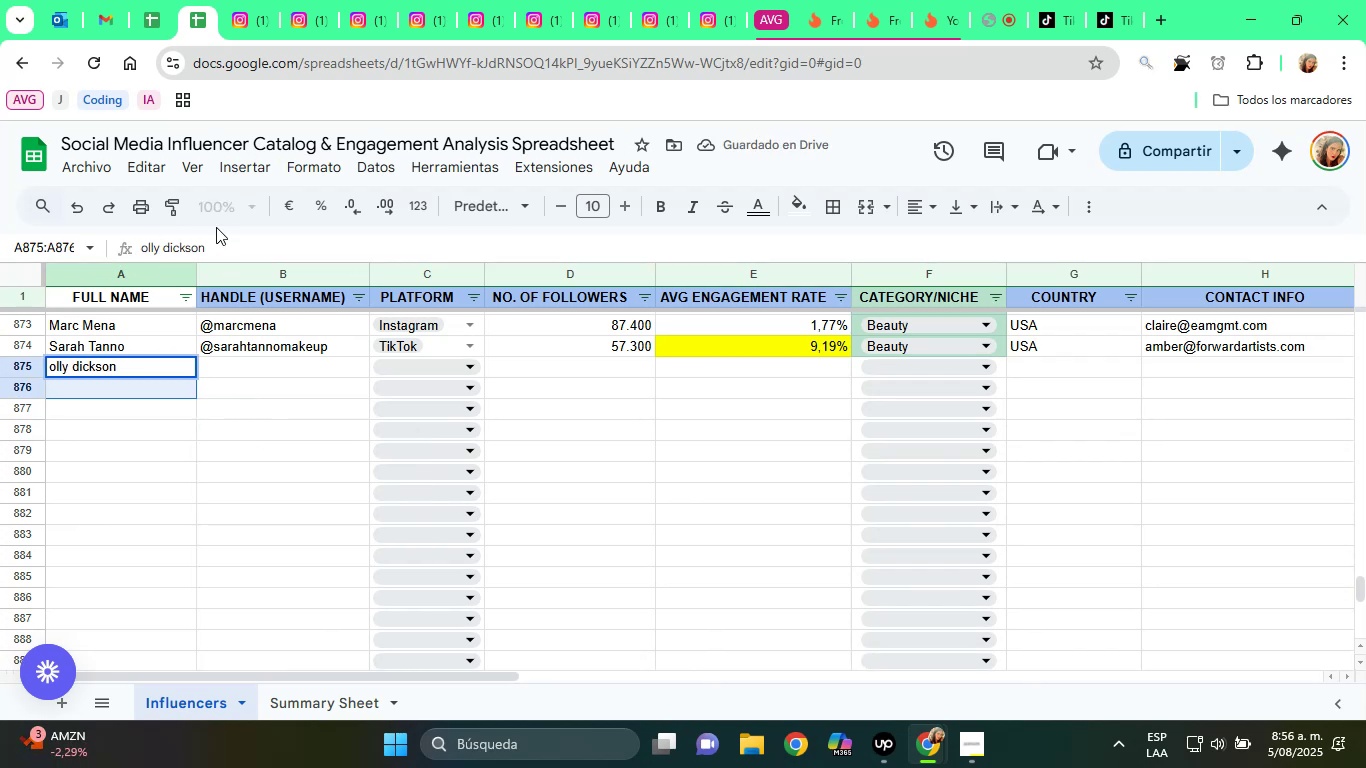 
key(Shift+ShiftRight)
 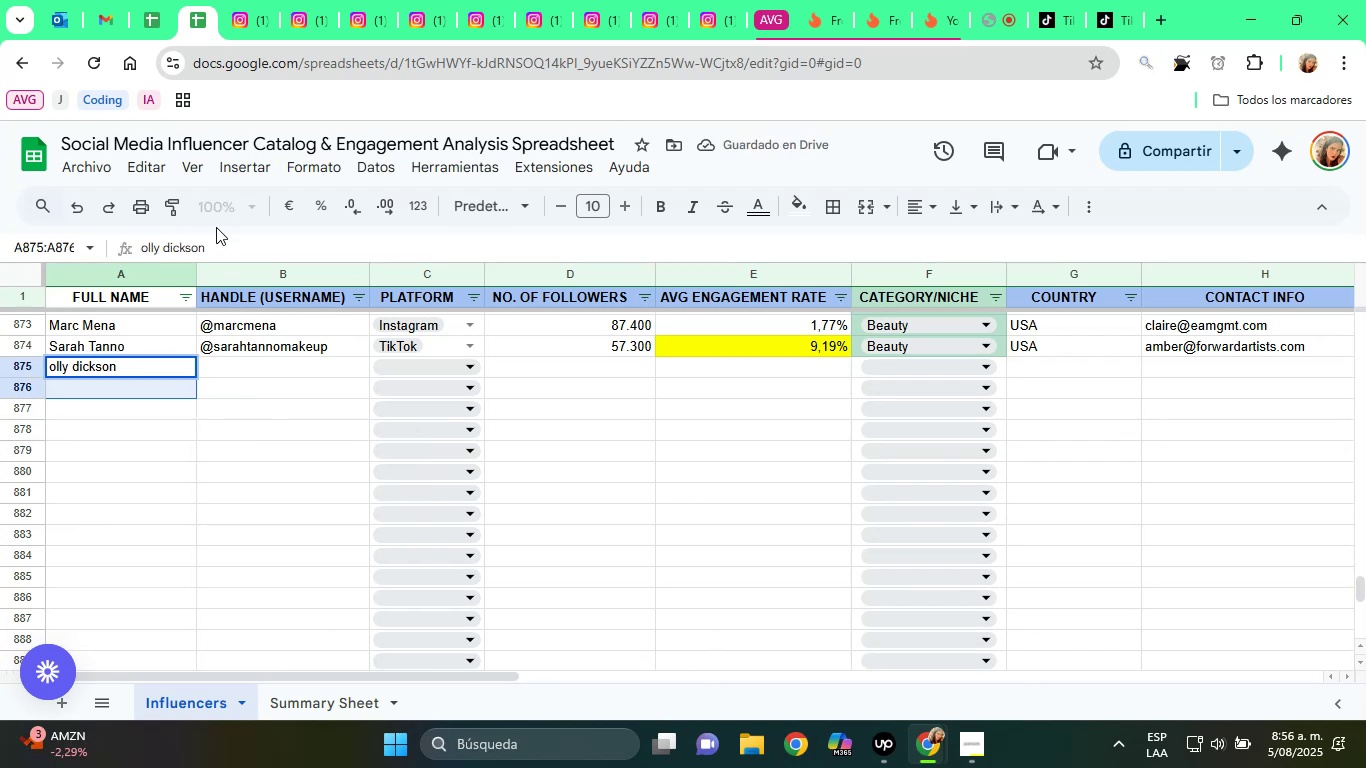 
key(Shift+M)
 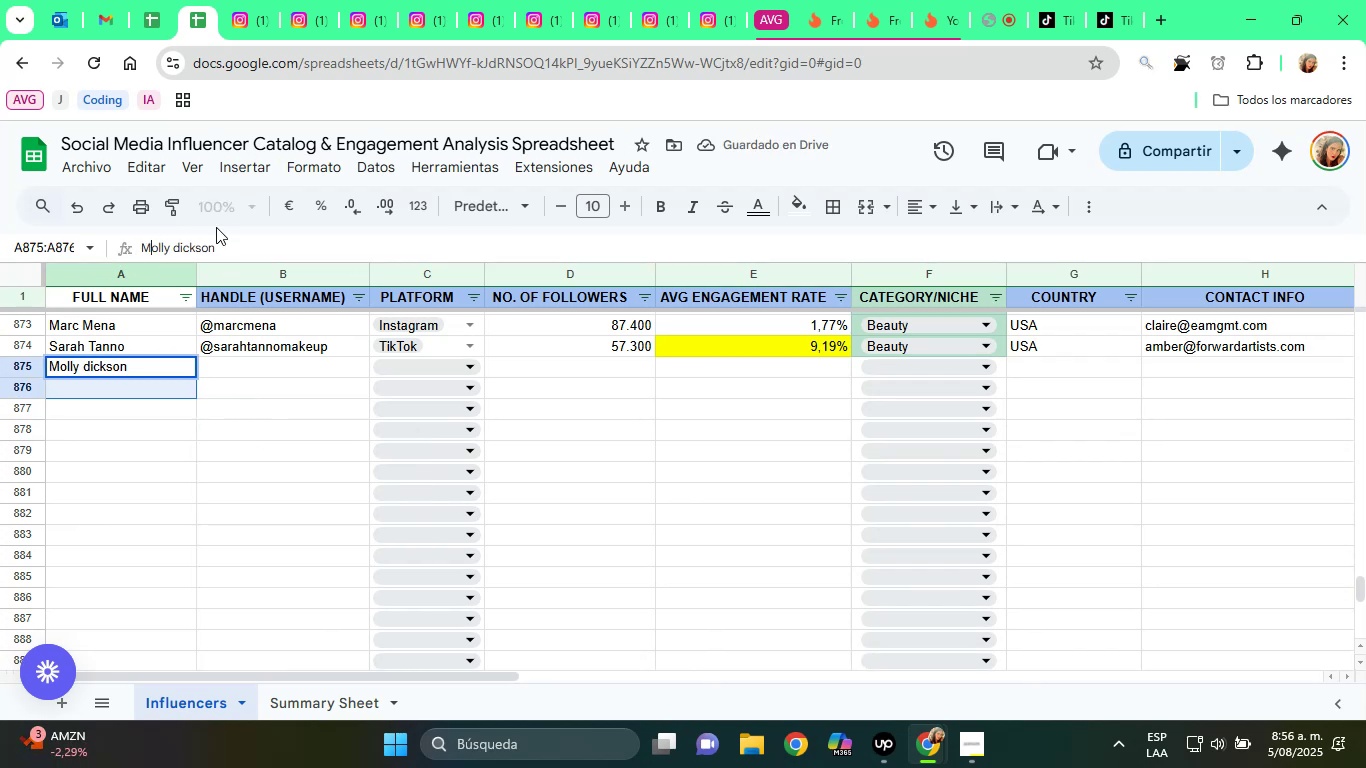 
key(ArrowRight)
 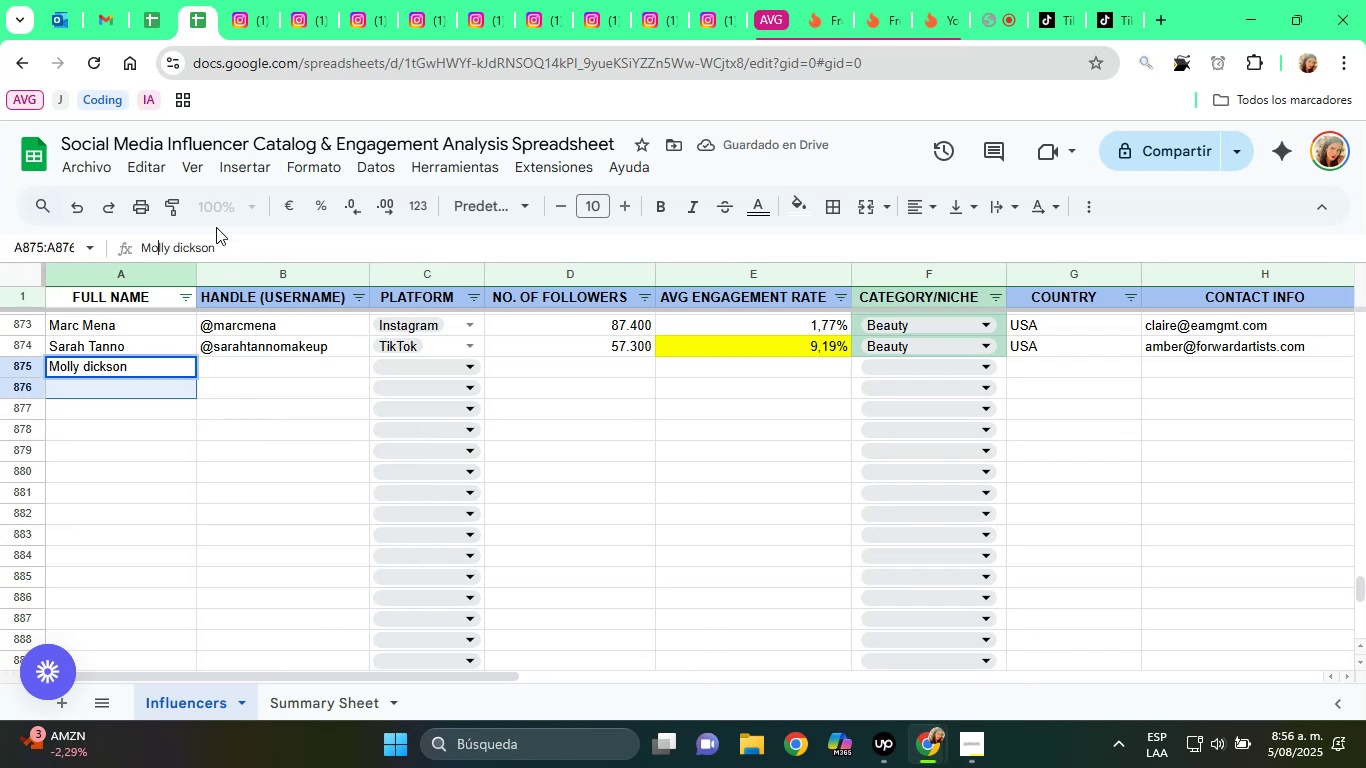 
key(ArrowRight)
 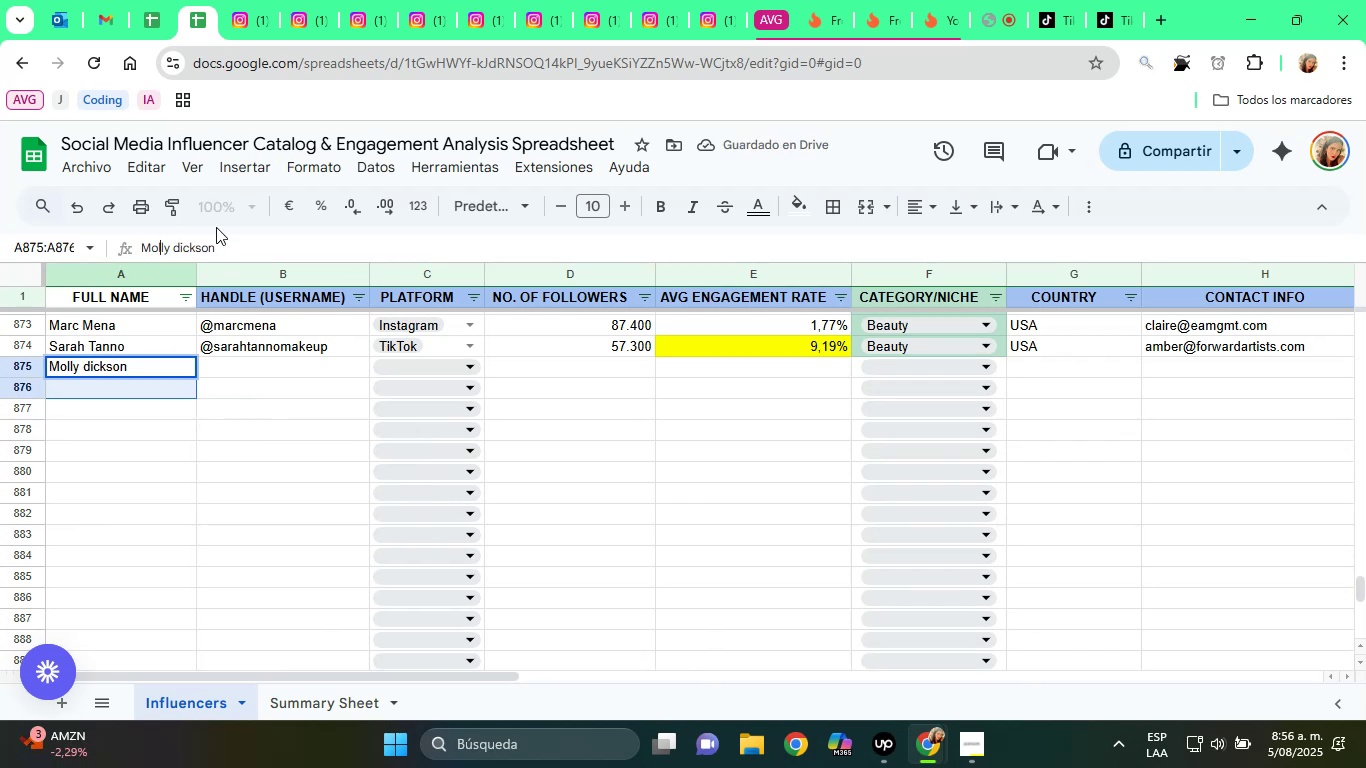 
key(ArrowRight)
 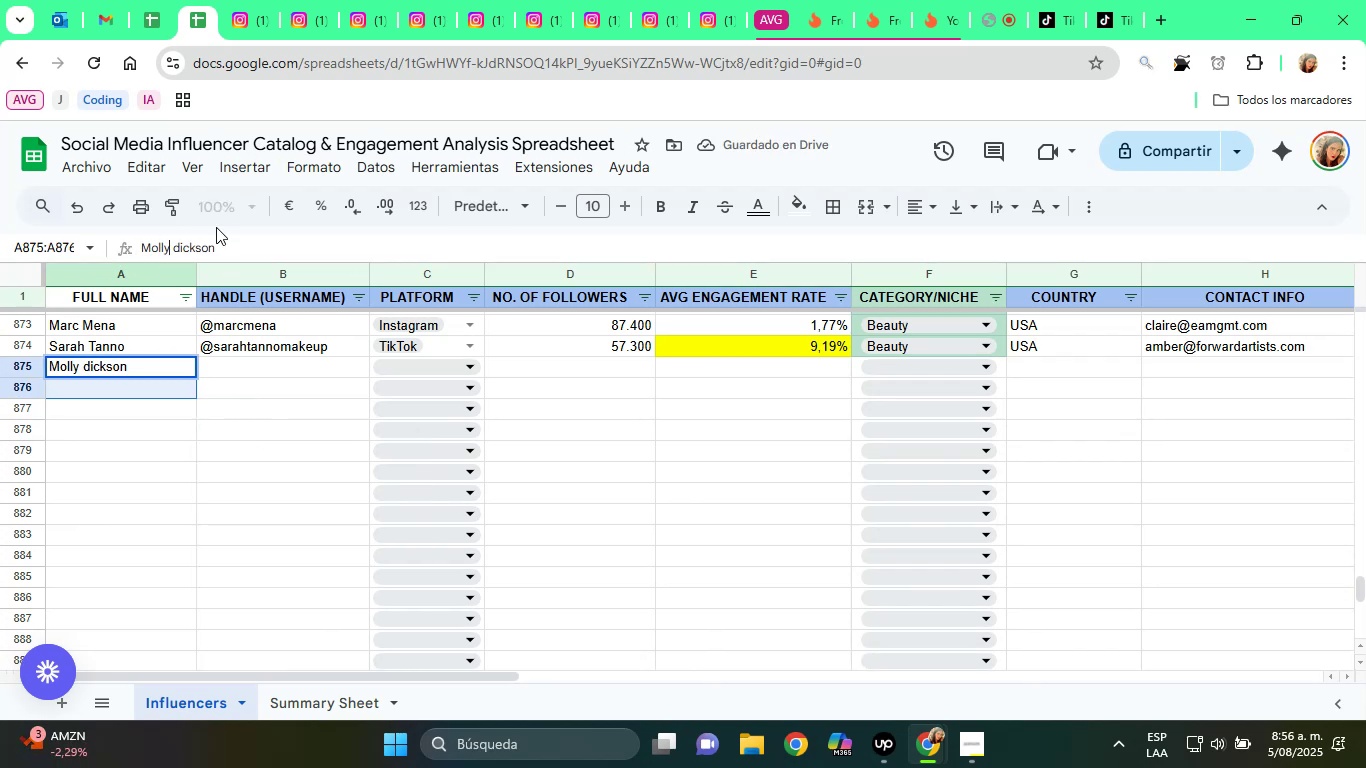 
key(ArrowRight)
 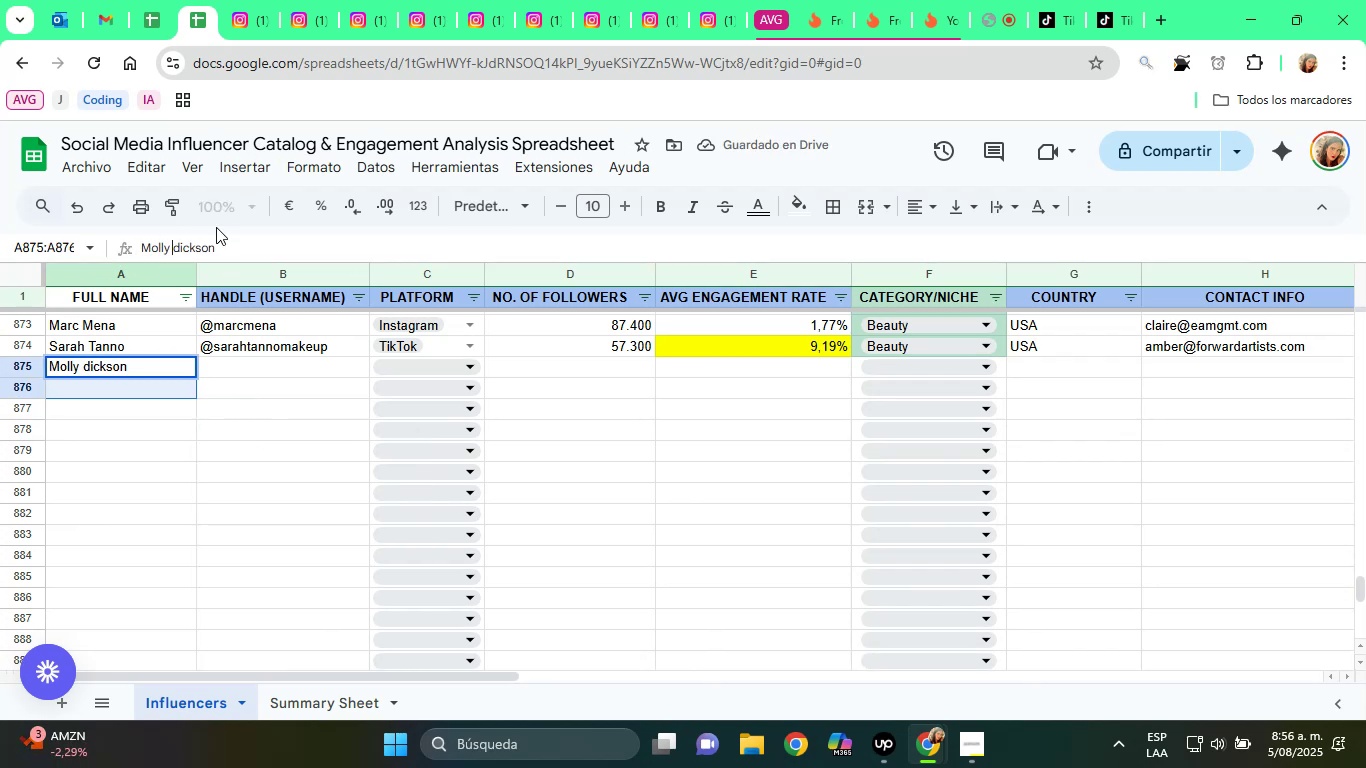 
key(ArrowRight)
 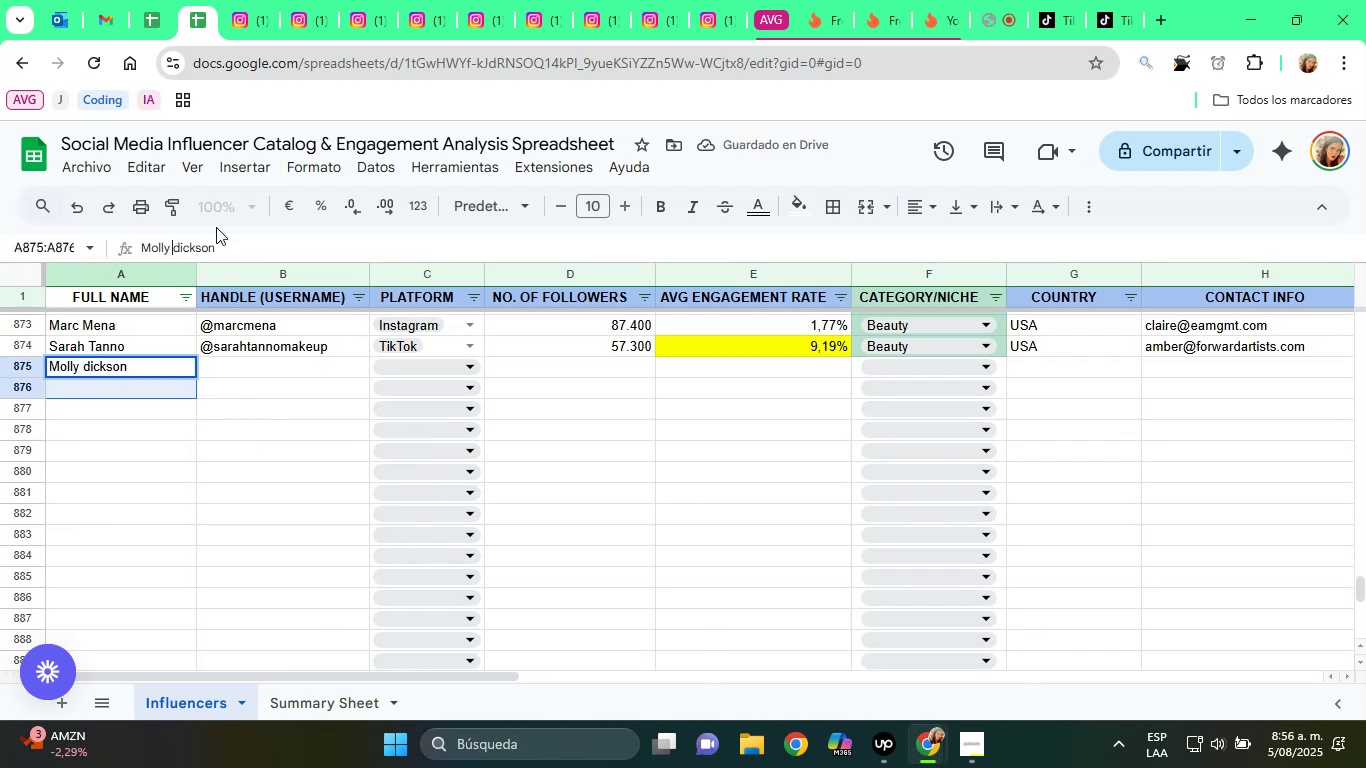 
key(ArrowRight)
 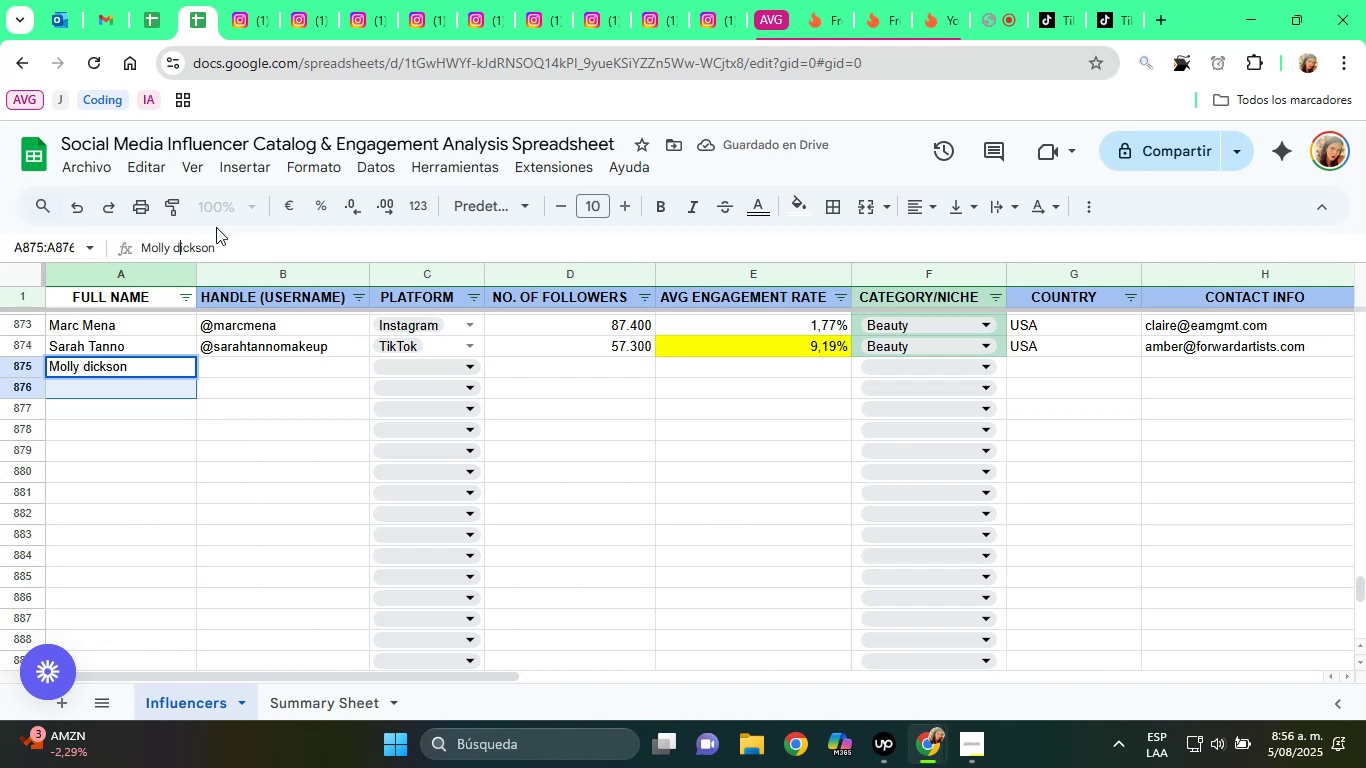 
key(Backspace)
 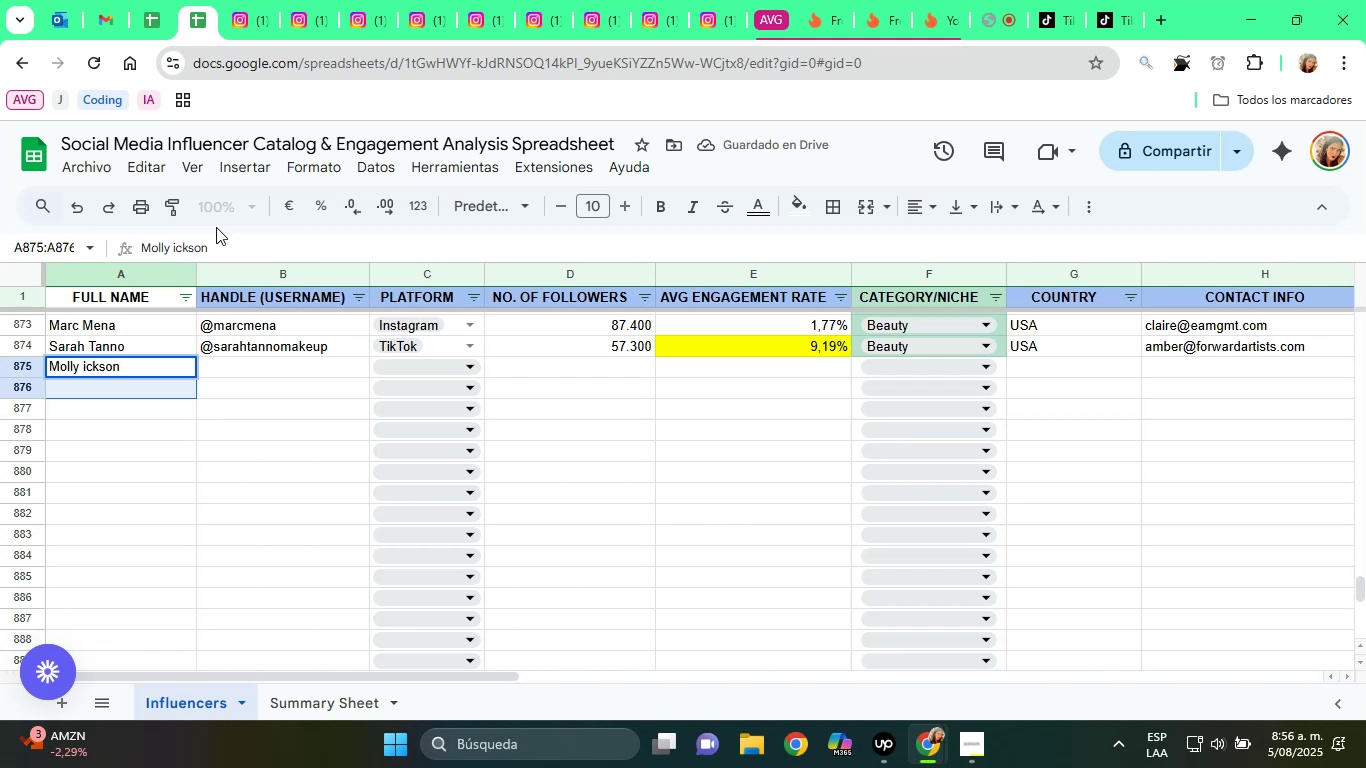 
key(Shift+ShiftRight)
 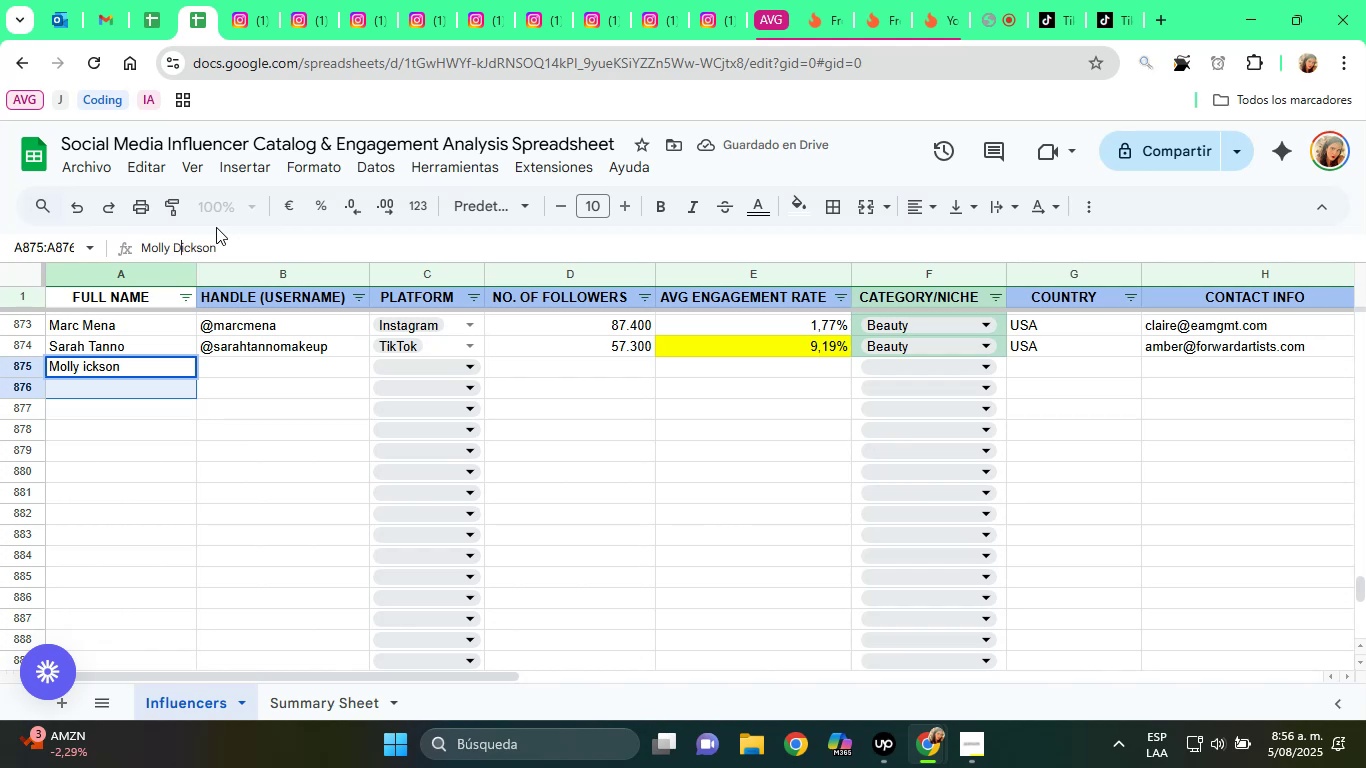 
key(Shift+D)
 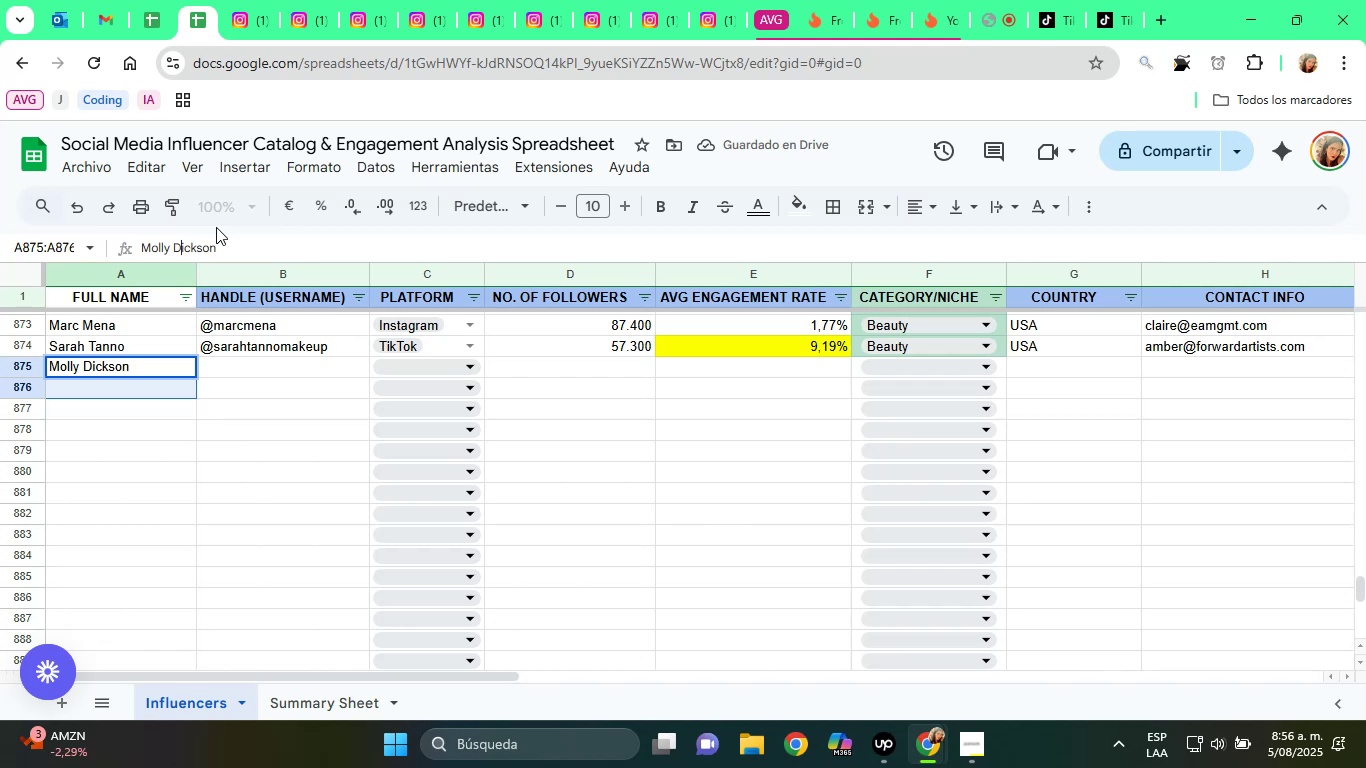 
key(Tab)
 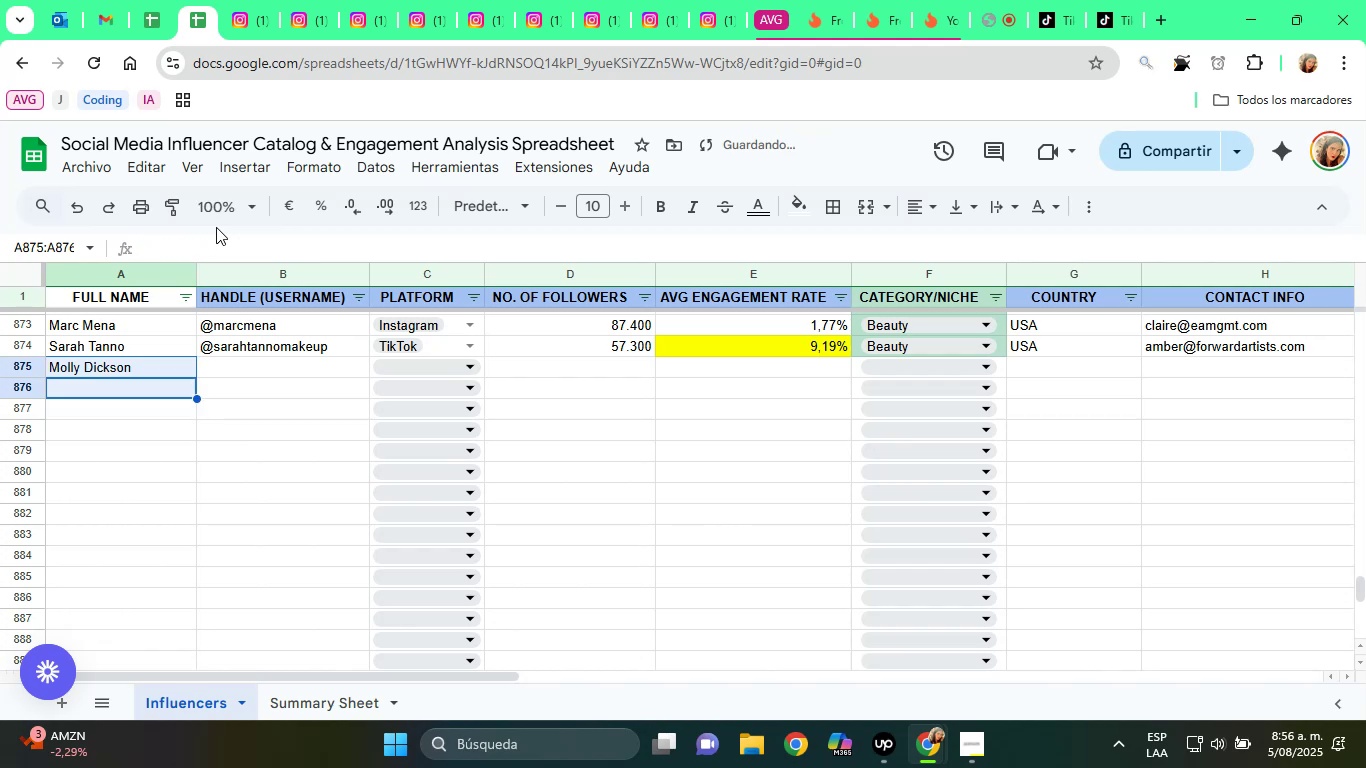 
key(ArrowRight)
 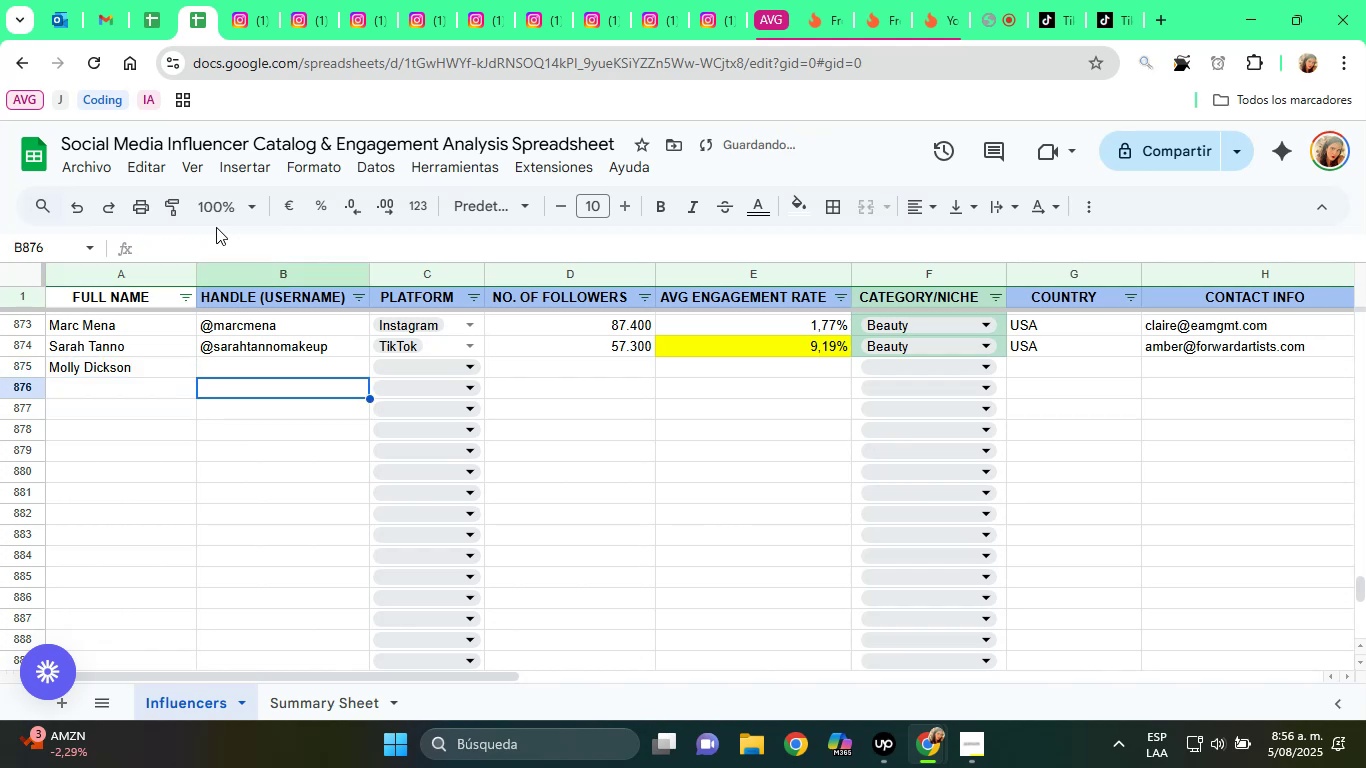 
key(ArrowUp)
 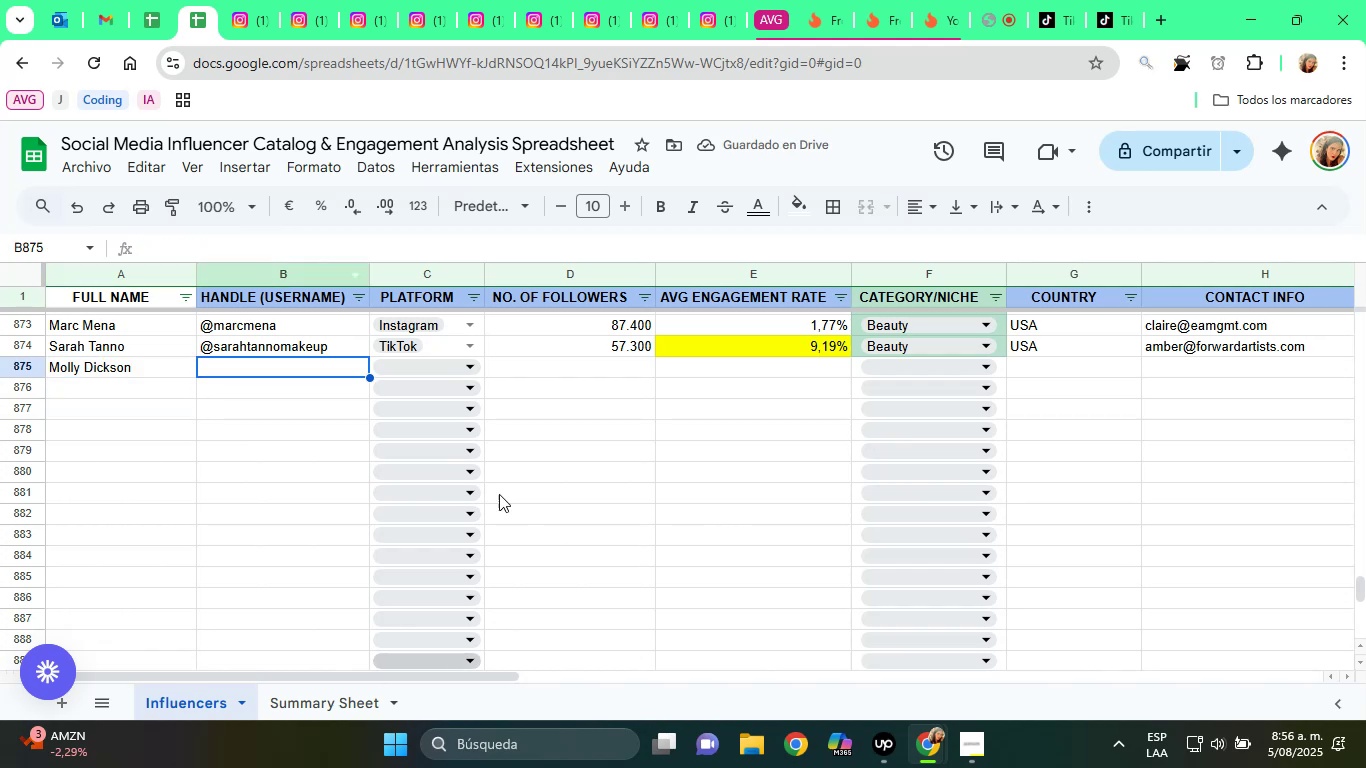 
left_click([334, 0])
 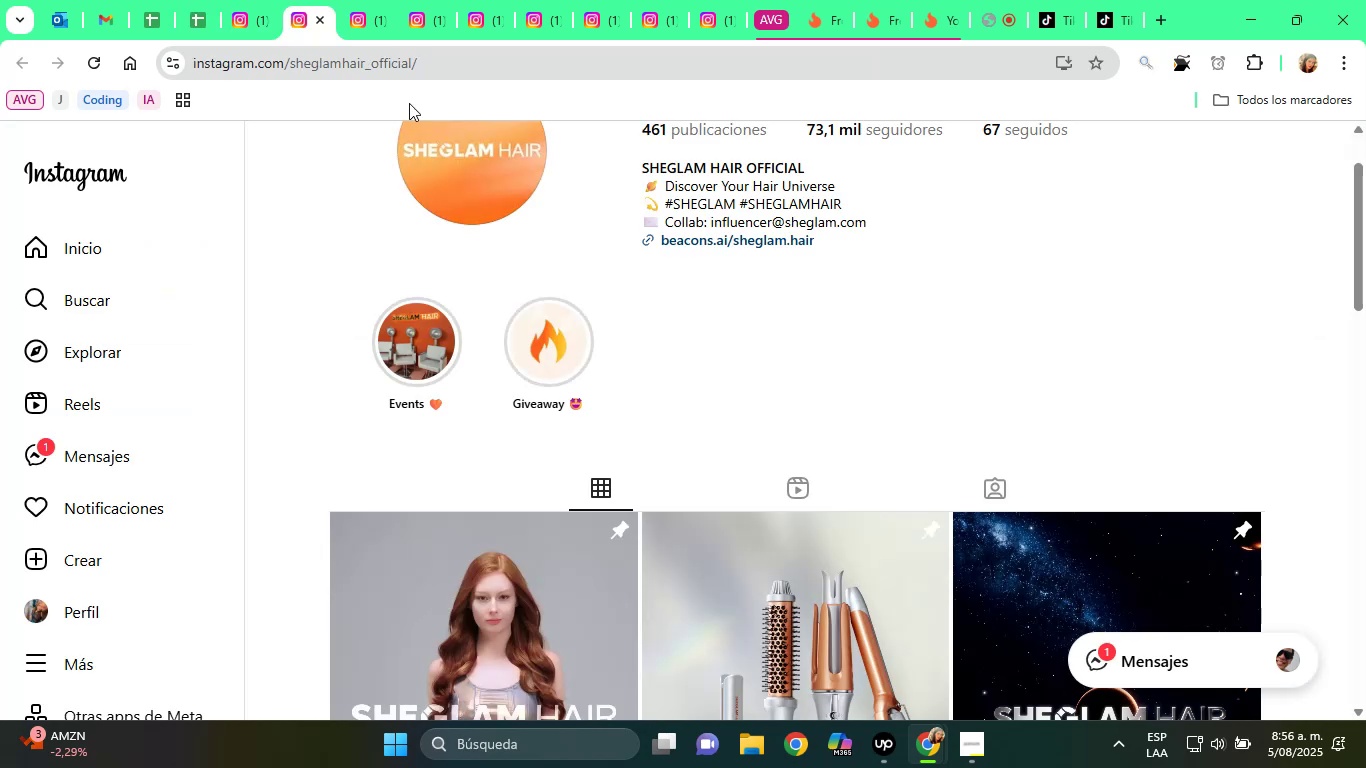 
scroll: coordinate [570, 272], scroll_direction: up, amount: 2.0
 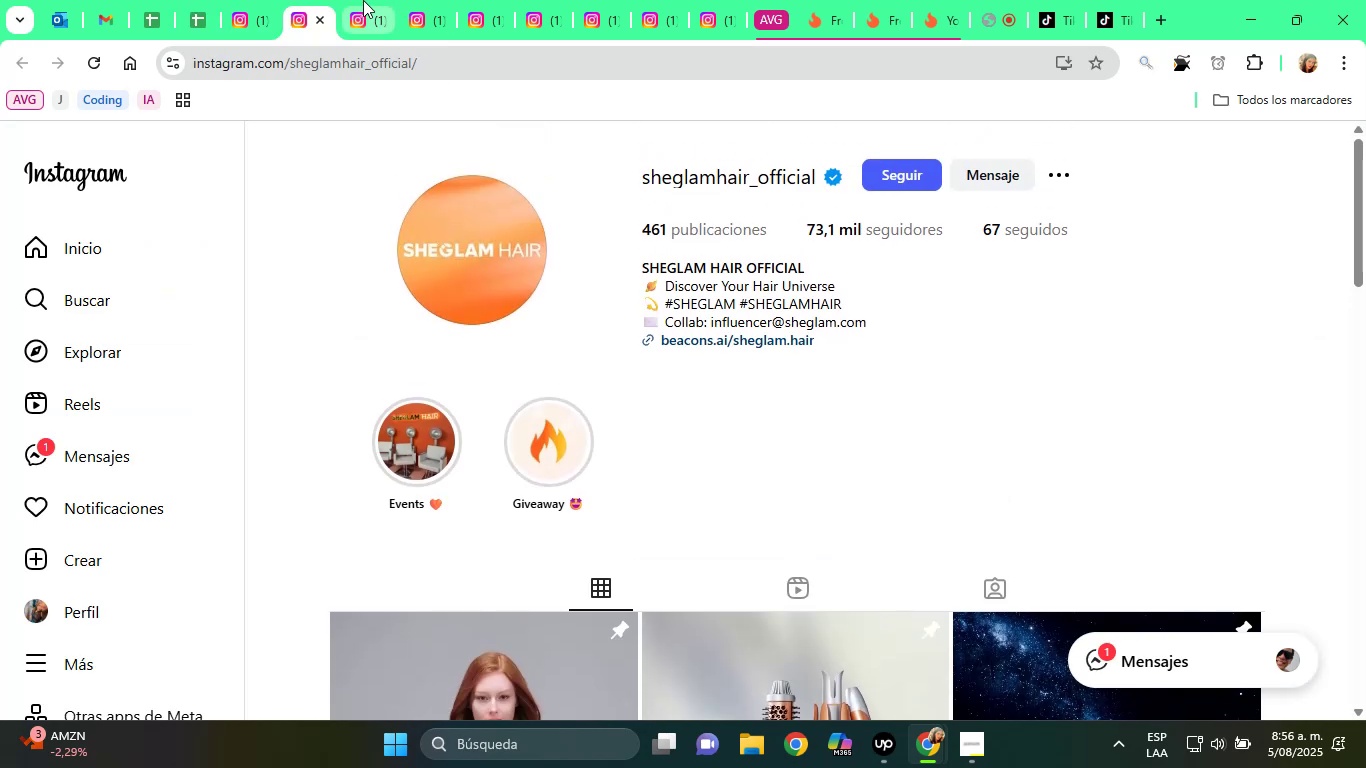 
left_click([363, 0])
 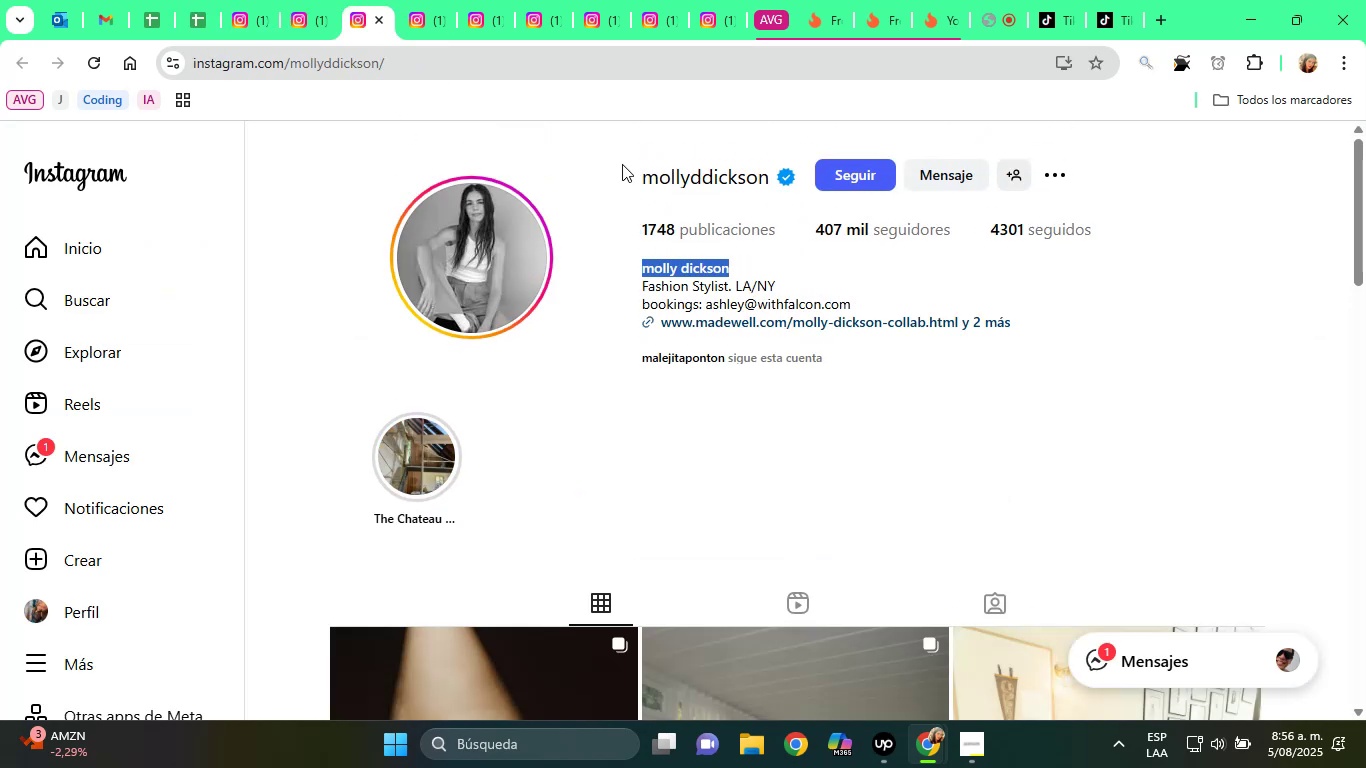 
left_click_drag(start_coordinate=[627, 166], to_coordinate=[764, 171])
 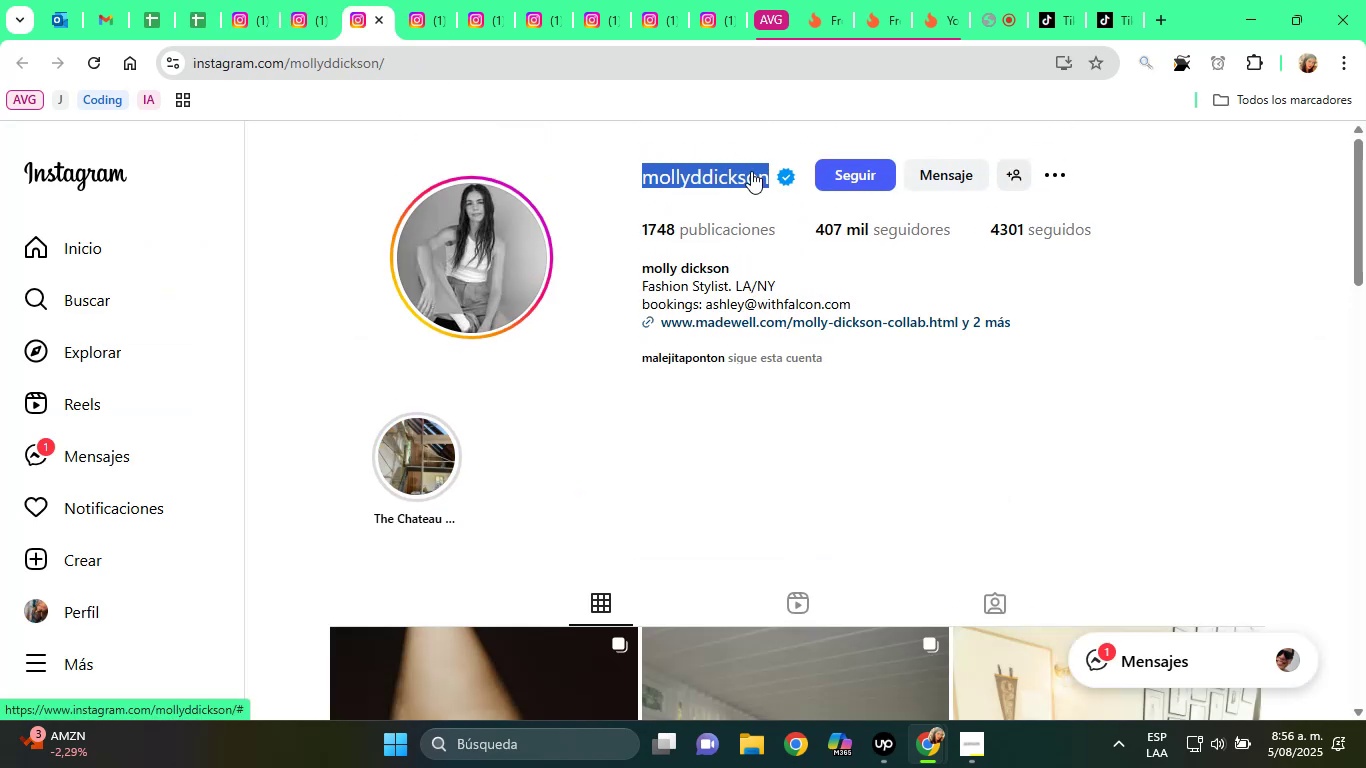 
right_click([751, 171])
 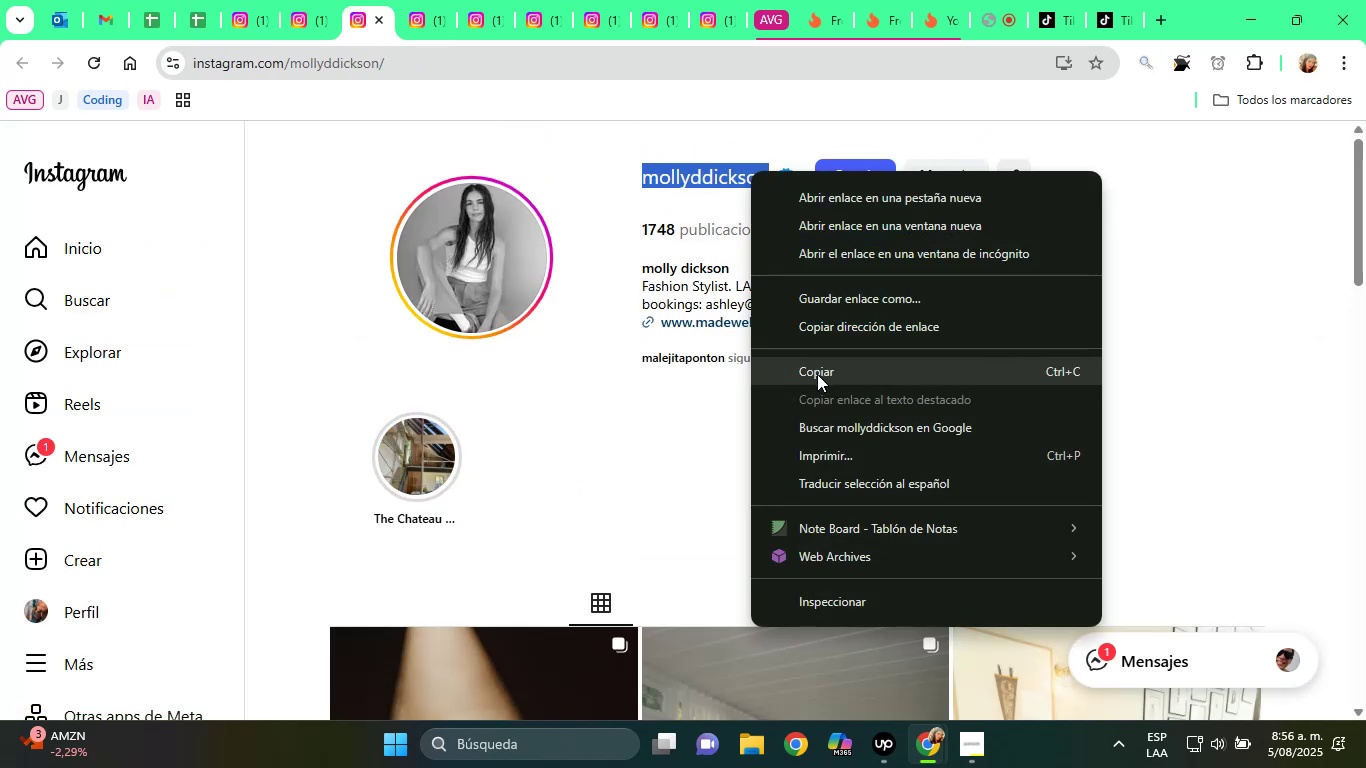 
left_click([817, 378])
 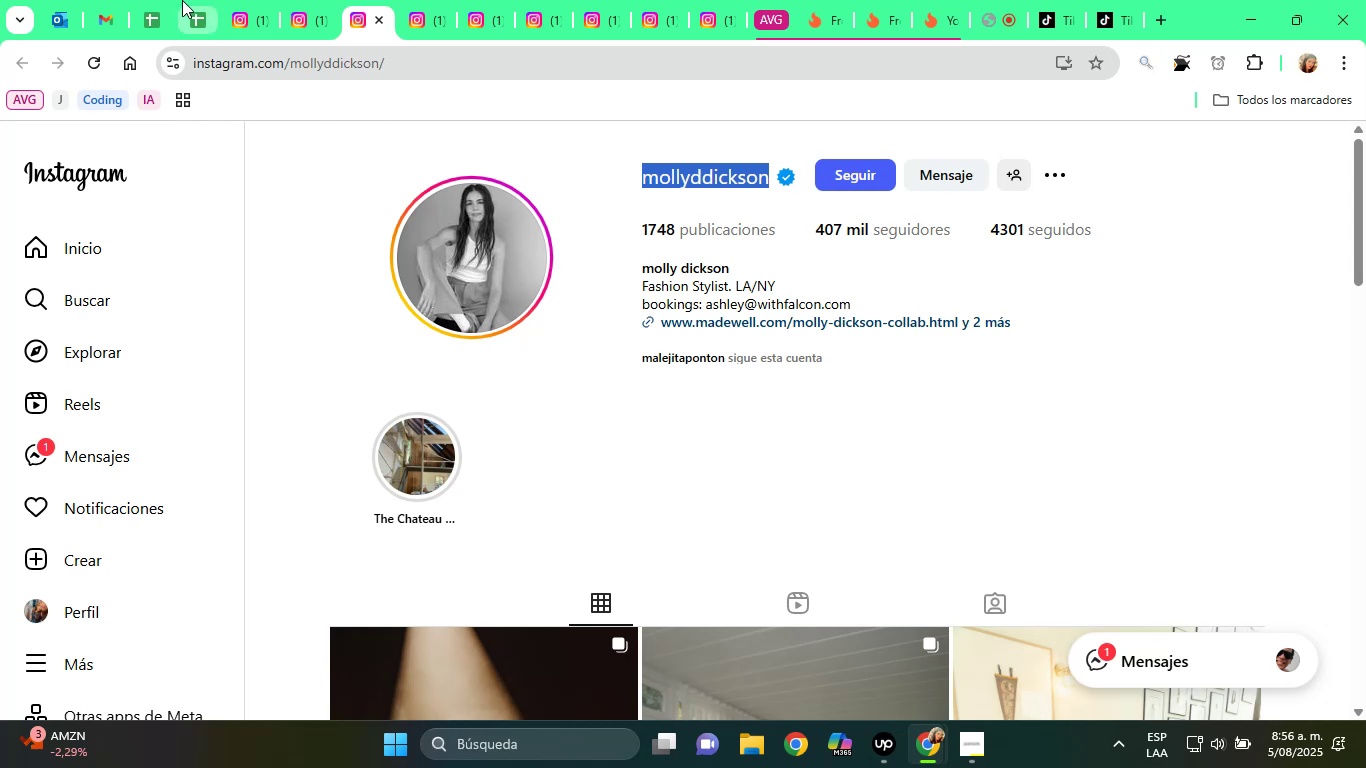 
left_click([182, 0])
 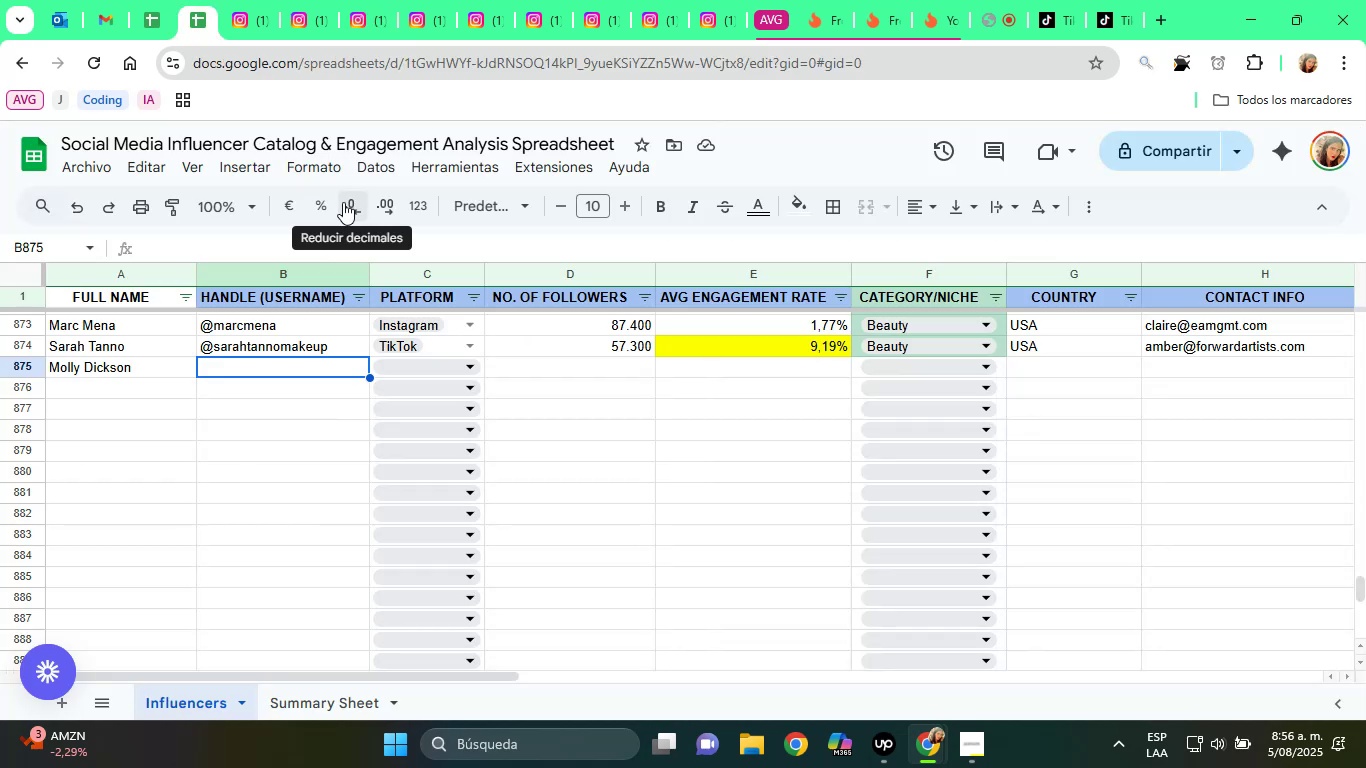 
key(Alt+Control+AltRight)
 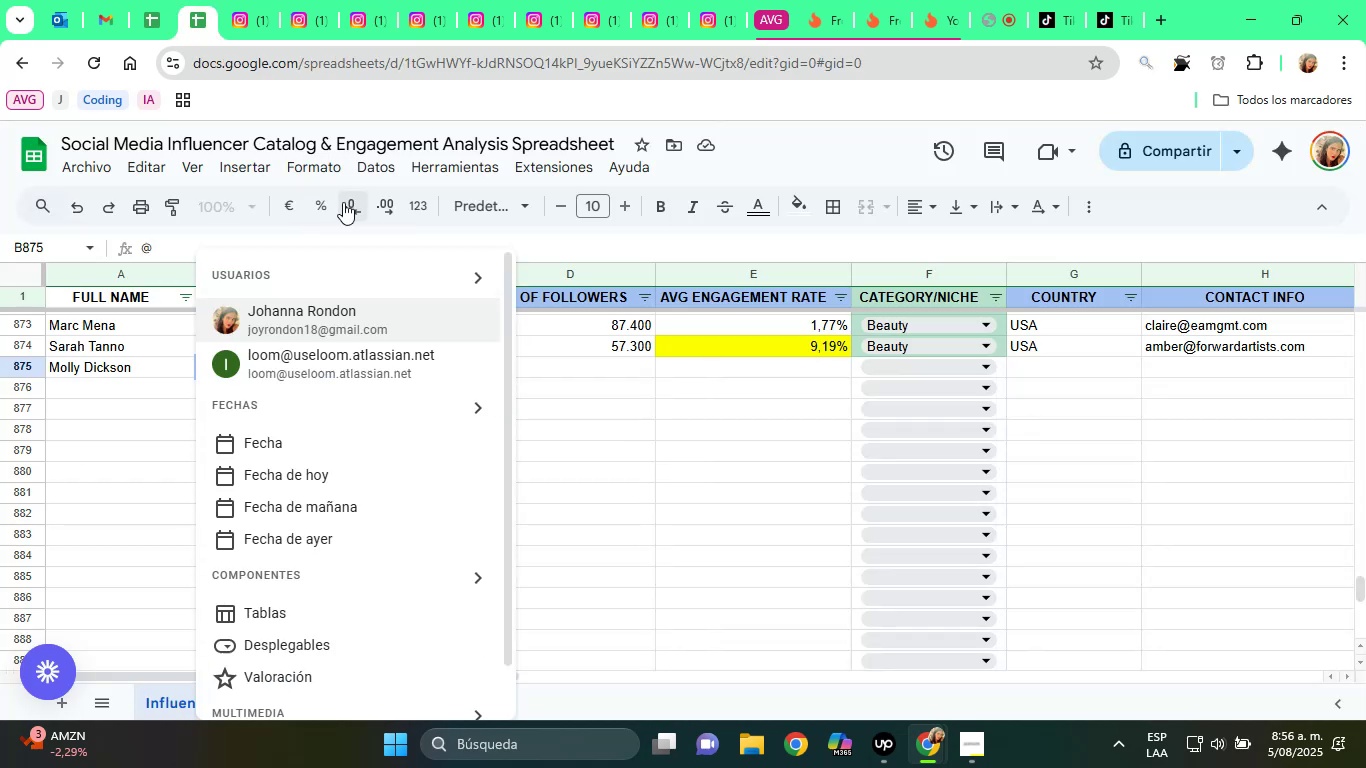 
key(Control+ControlLeft)
 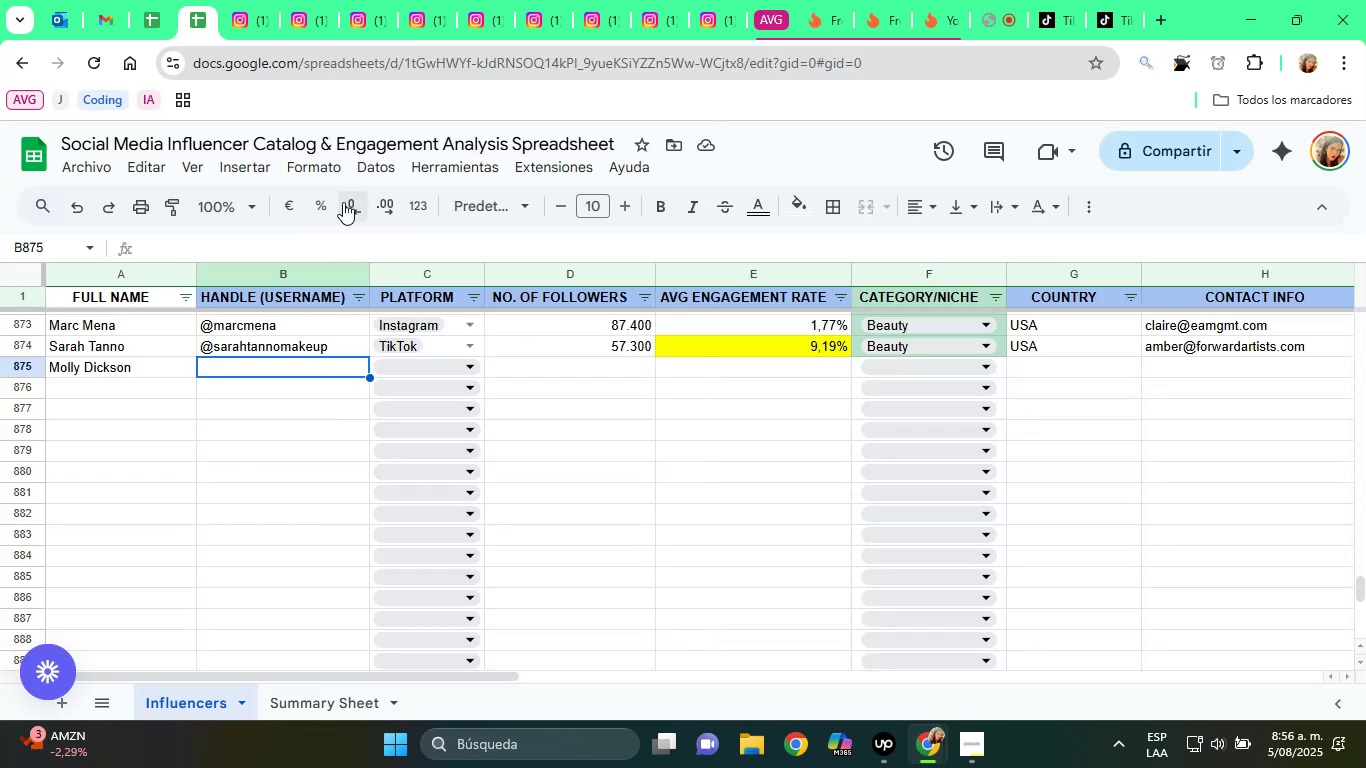 
key(Alt+Control+Q)
 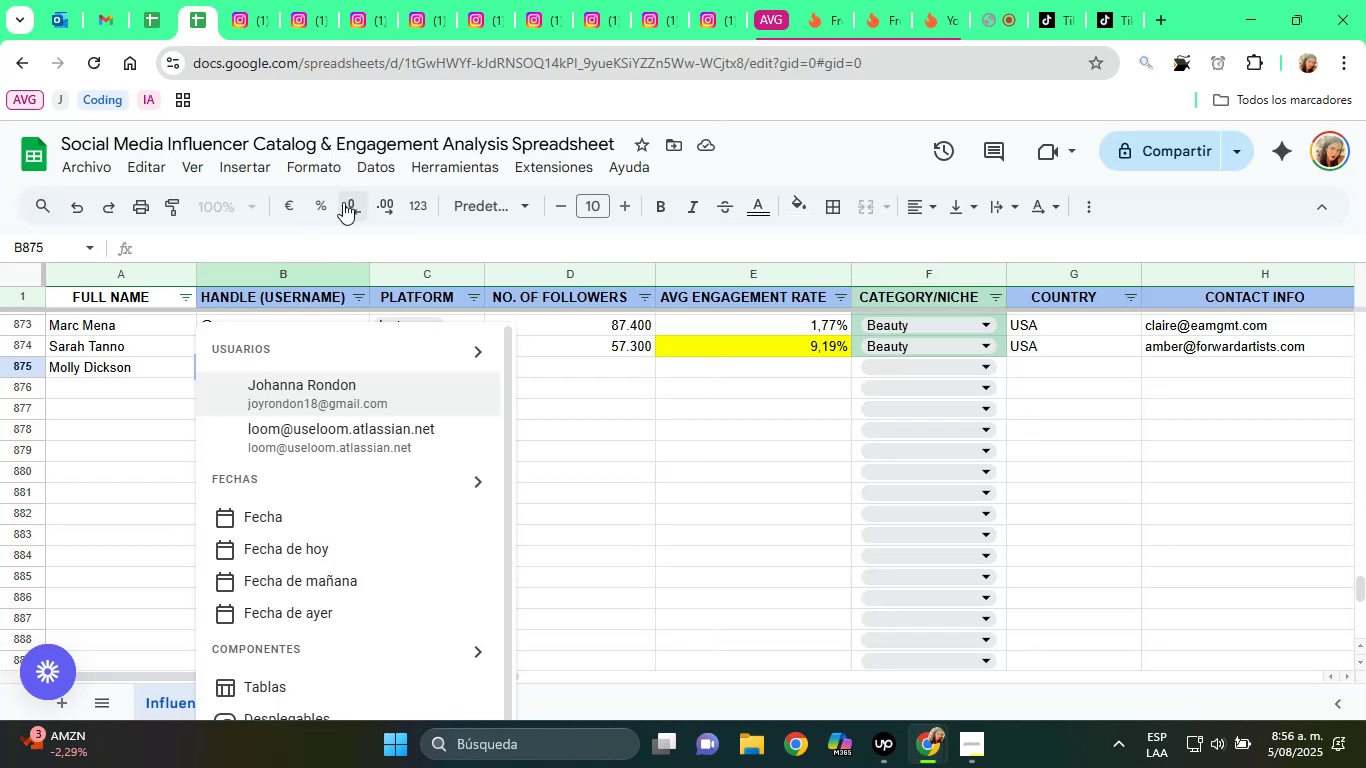 
key(Control+ControlLeft)
 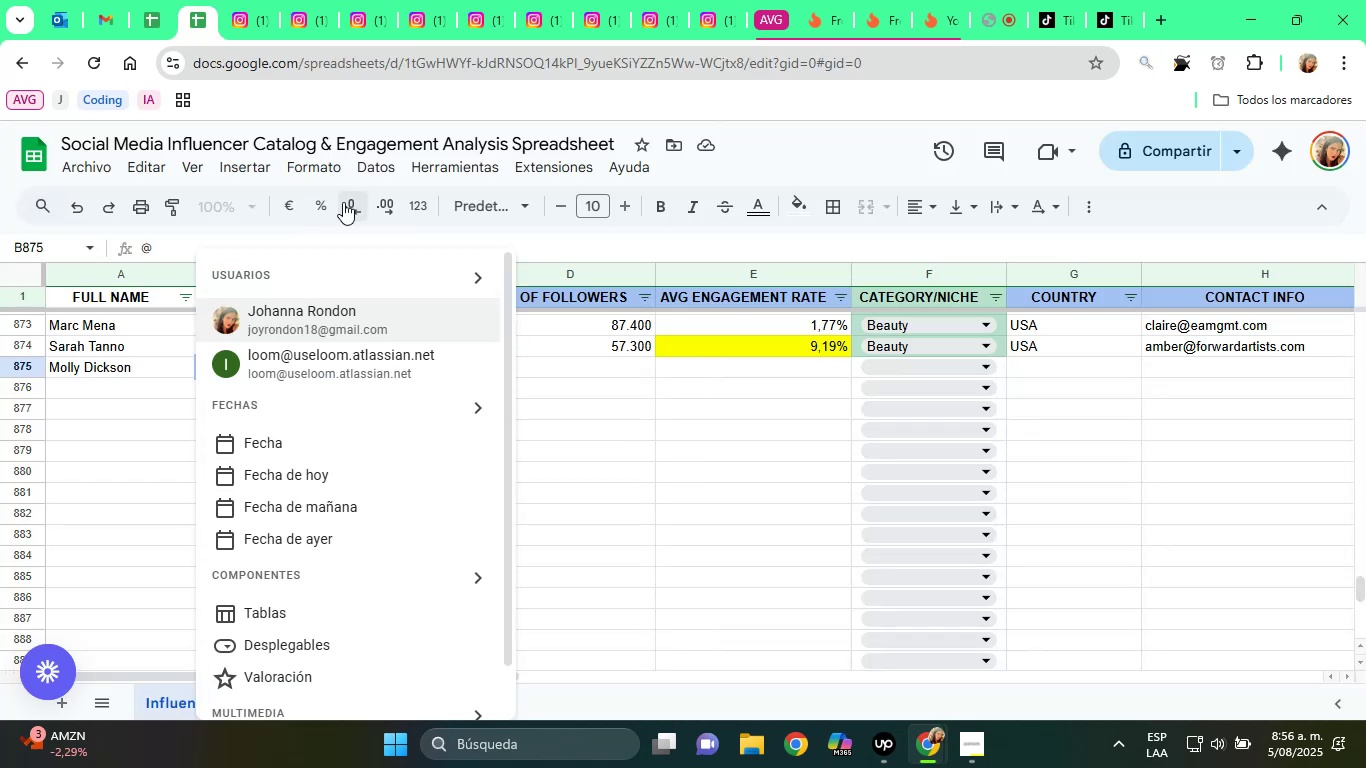 
key(Control+V)
 